 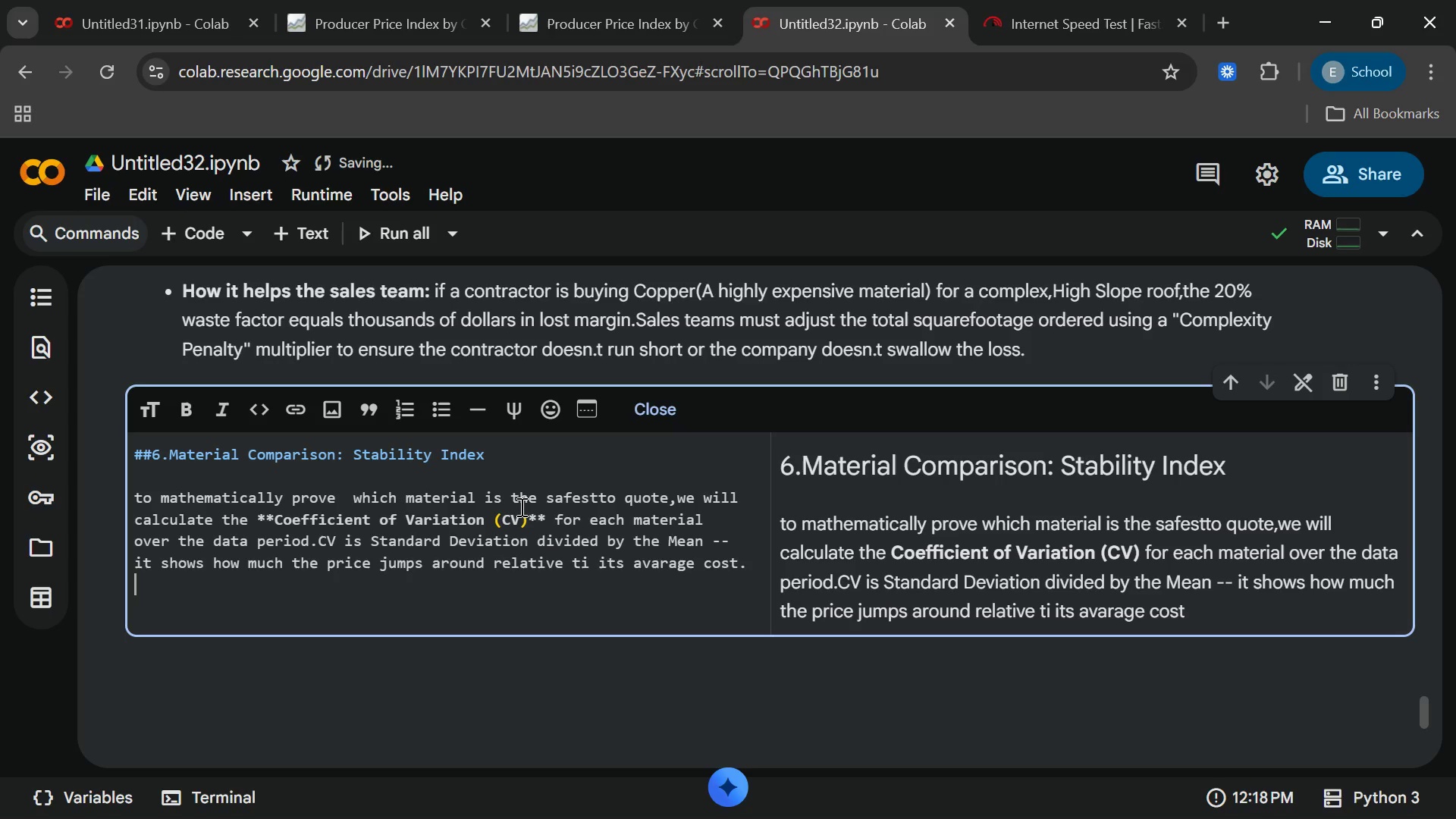 
key(Enter)
 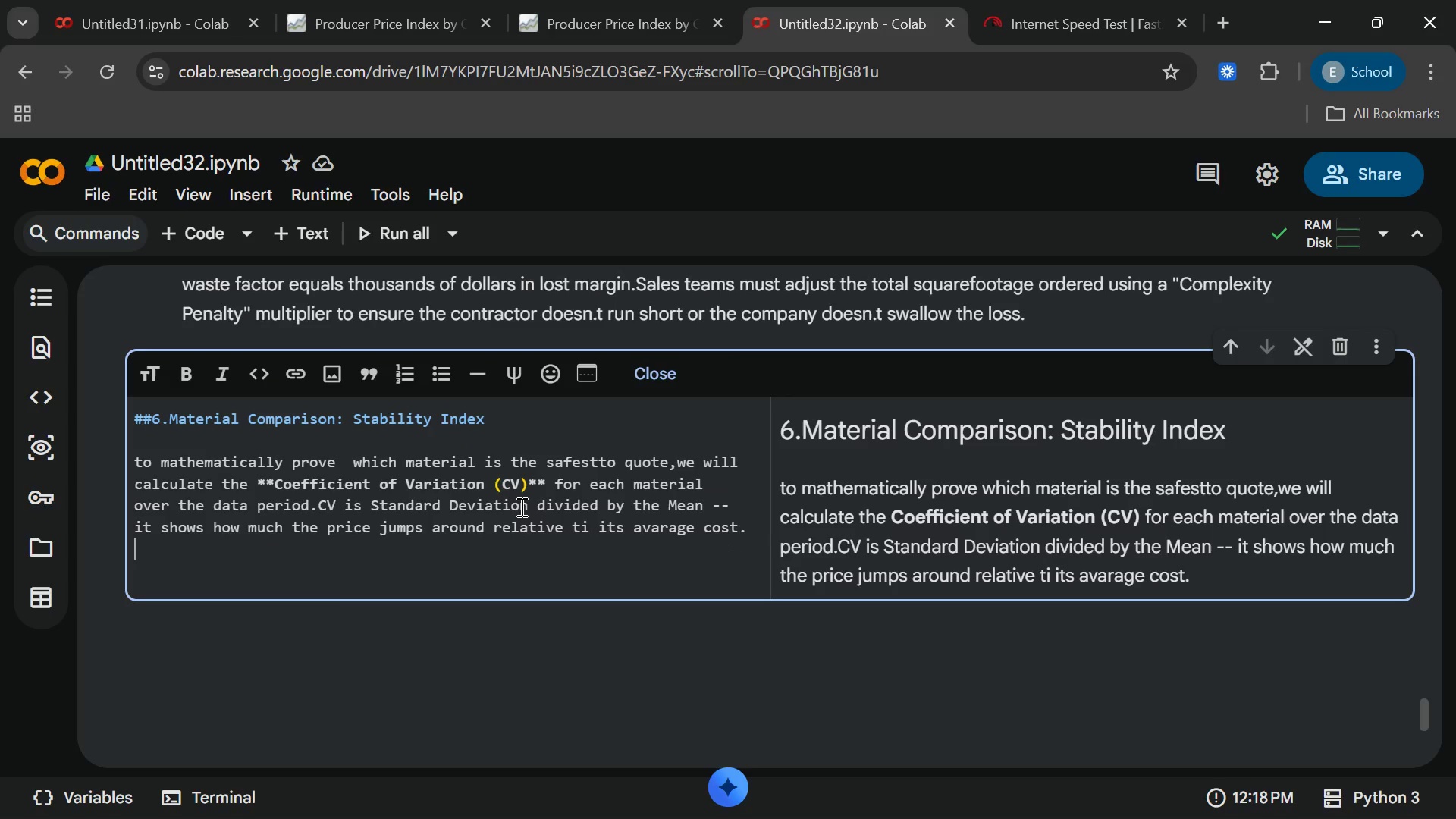 
wait(5.23)
 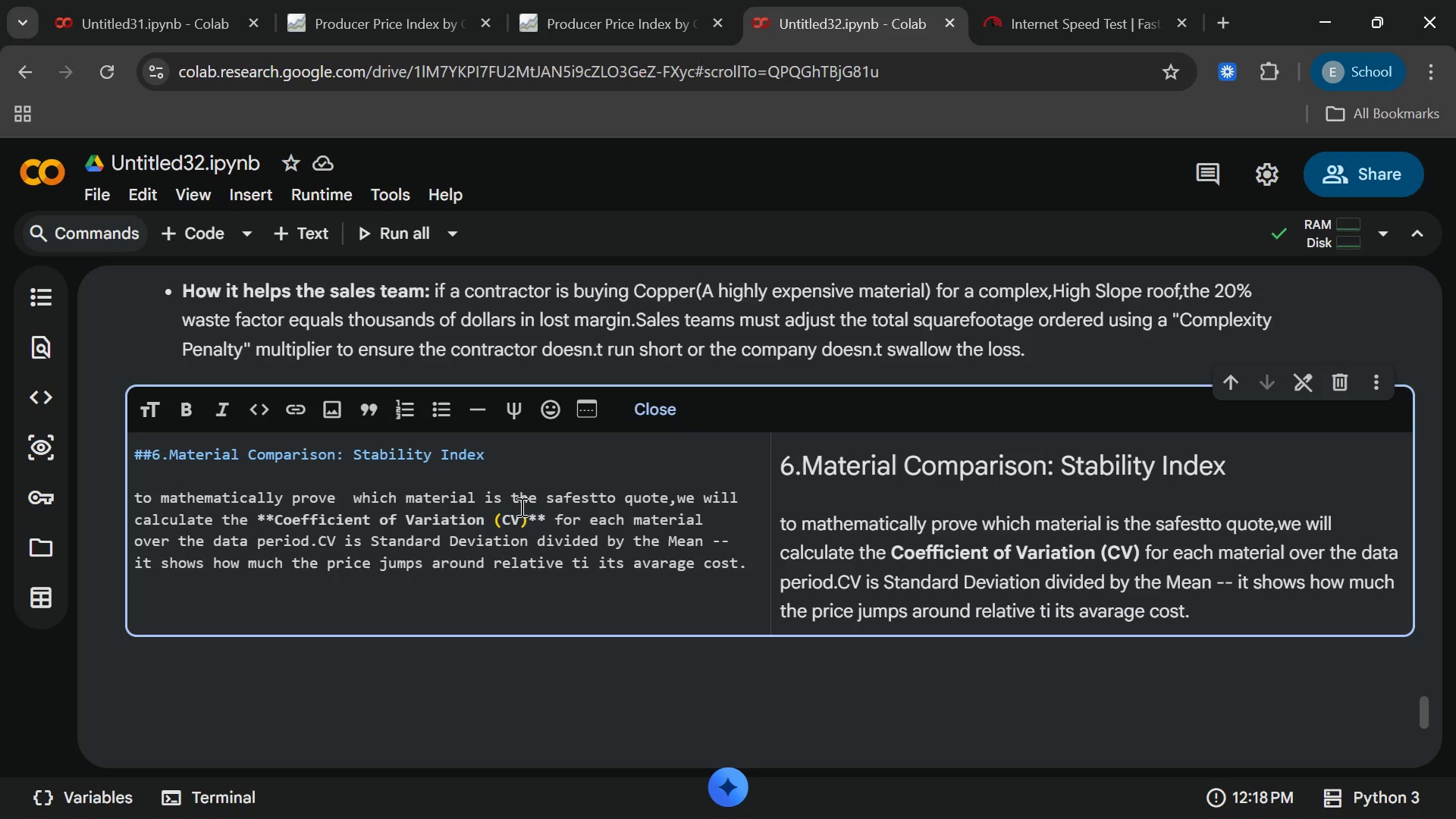 
left_click([213, 238])
 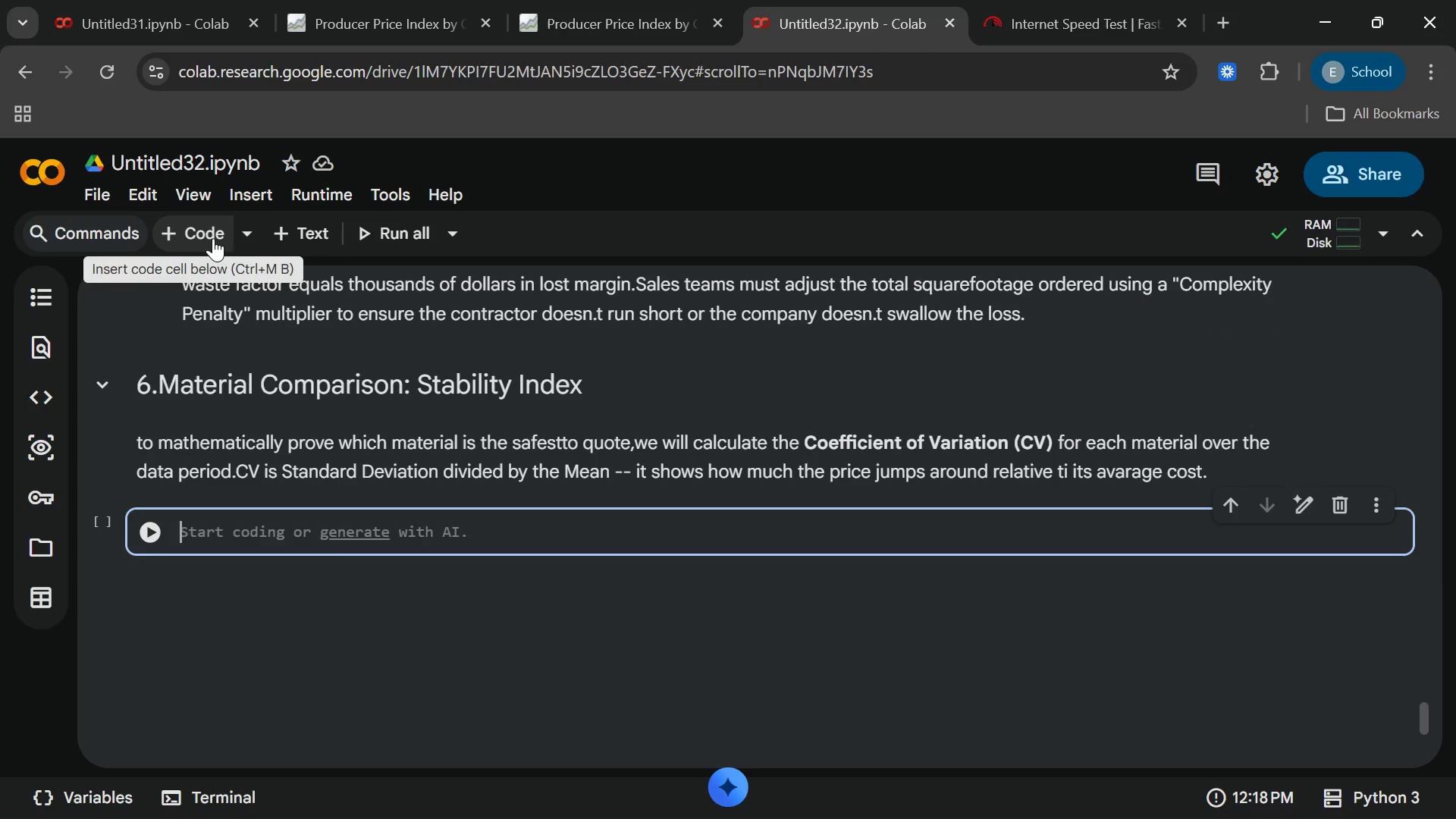 
type(cv_data= )
key(Backspace)
key(Backspace)
type( = {)
 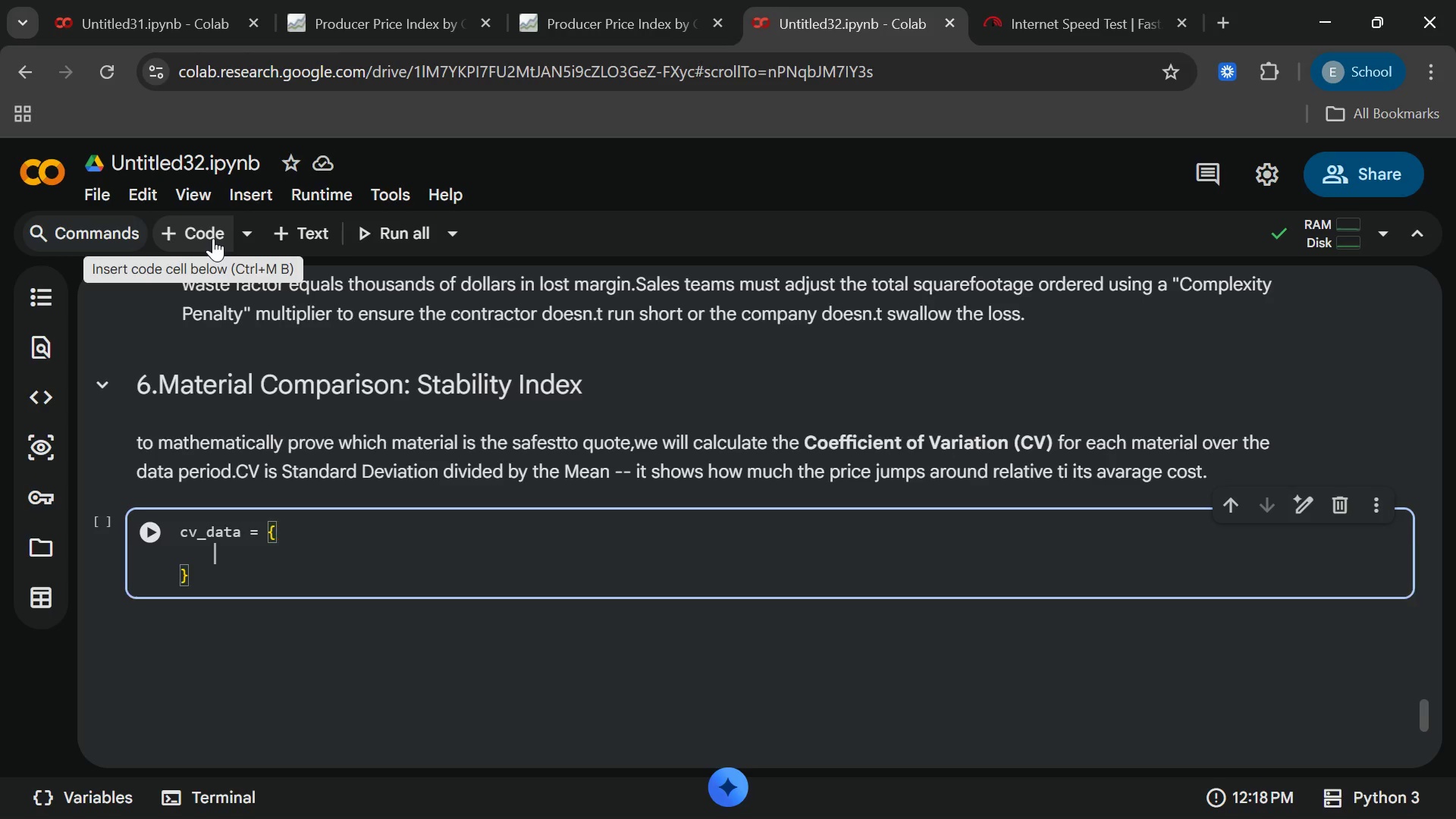 
 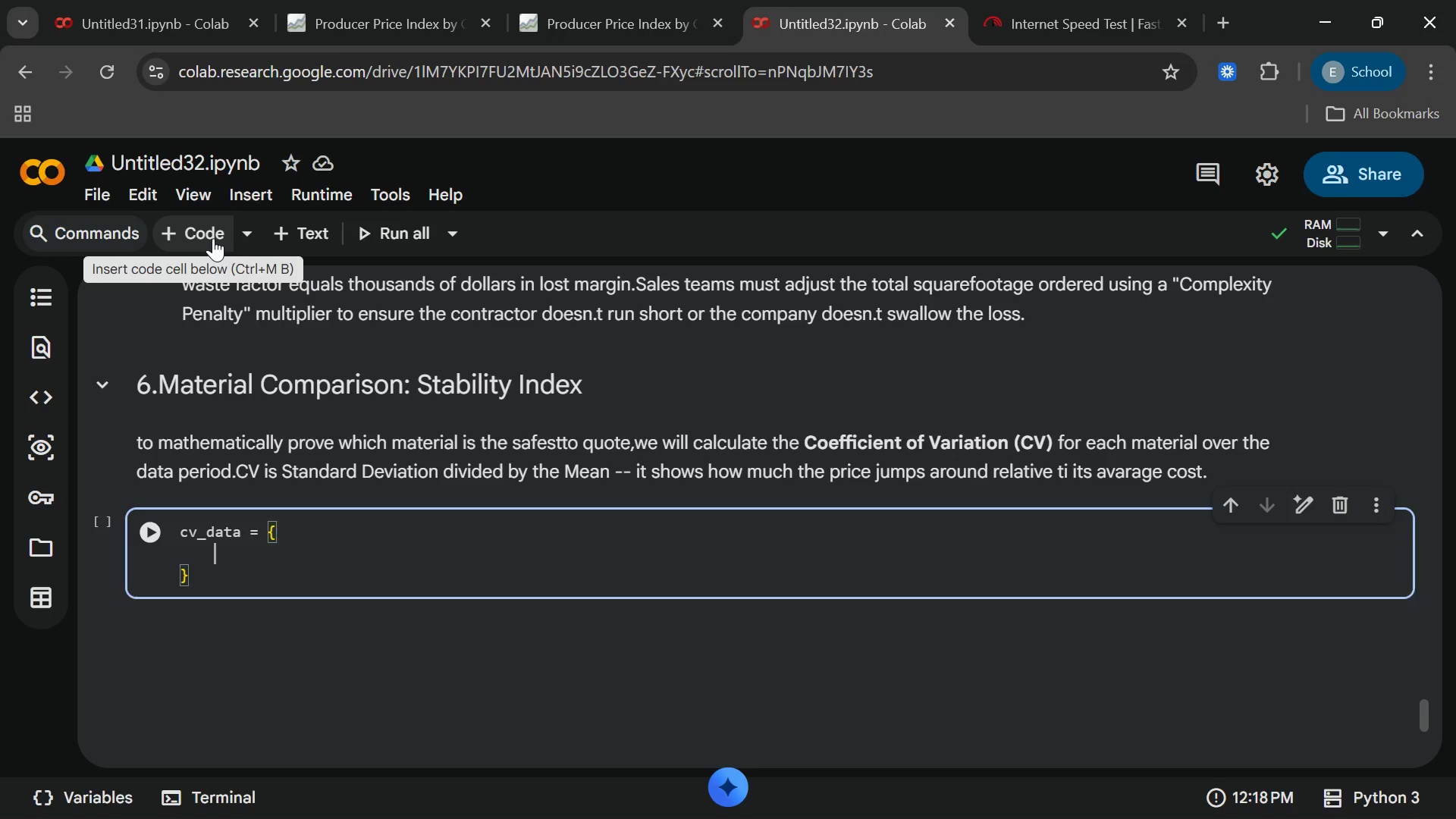 
key(Enter)
 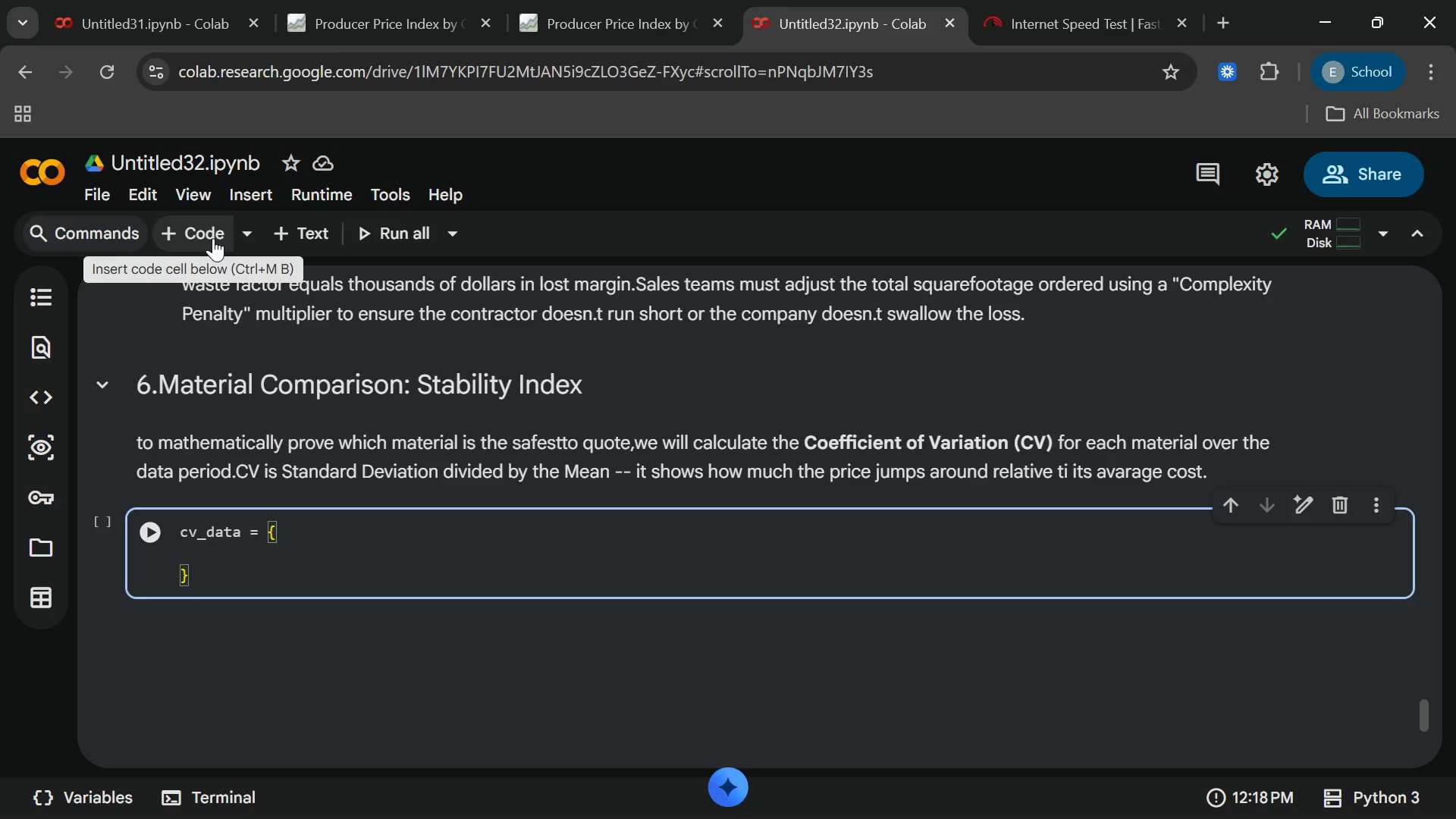 
type("Material)
 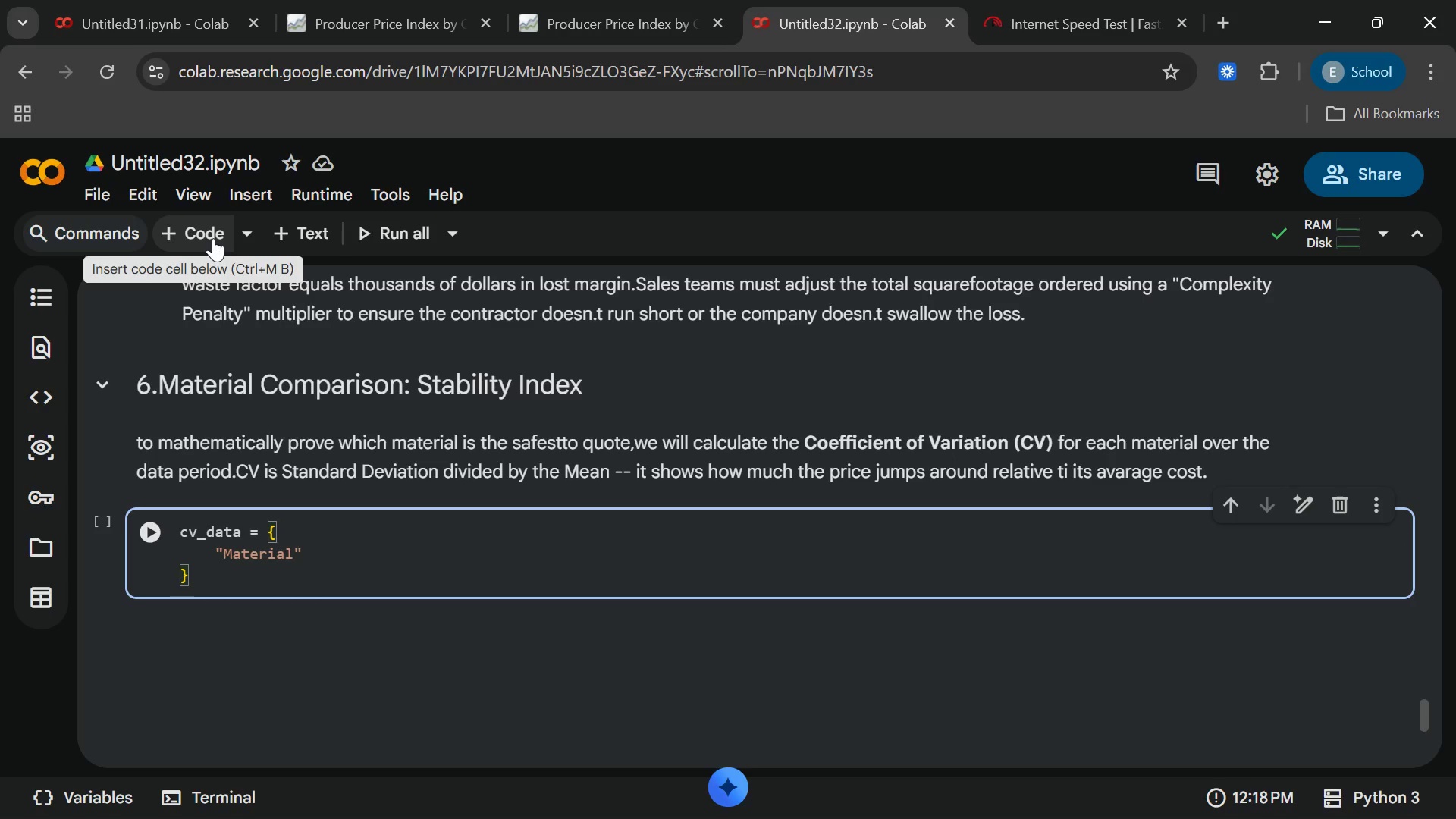 
wait(7.94)
 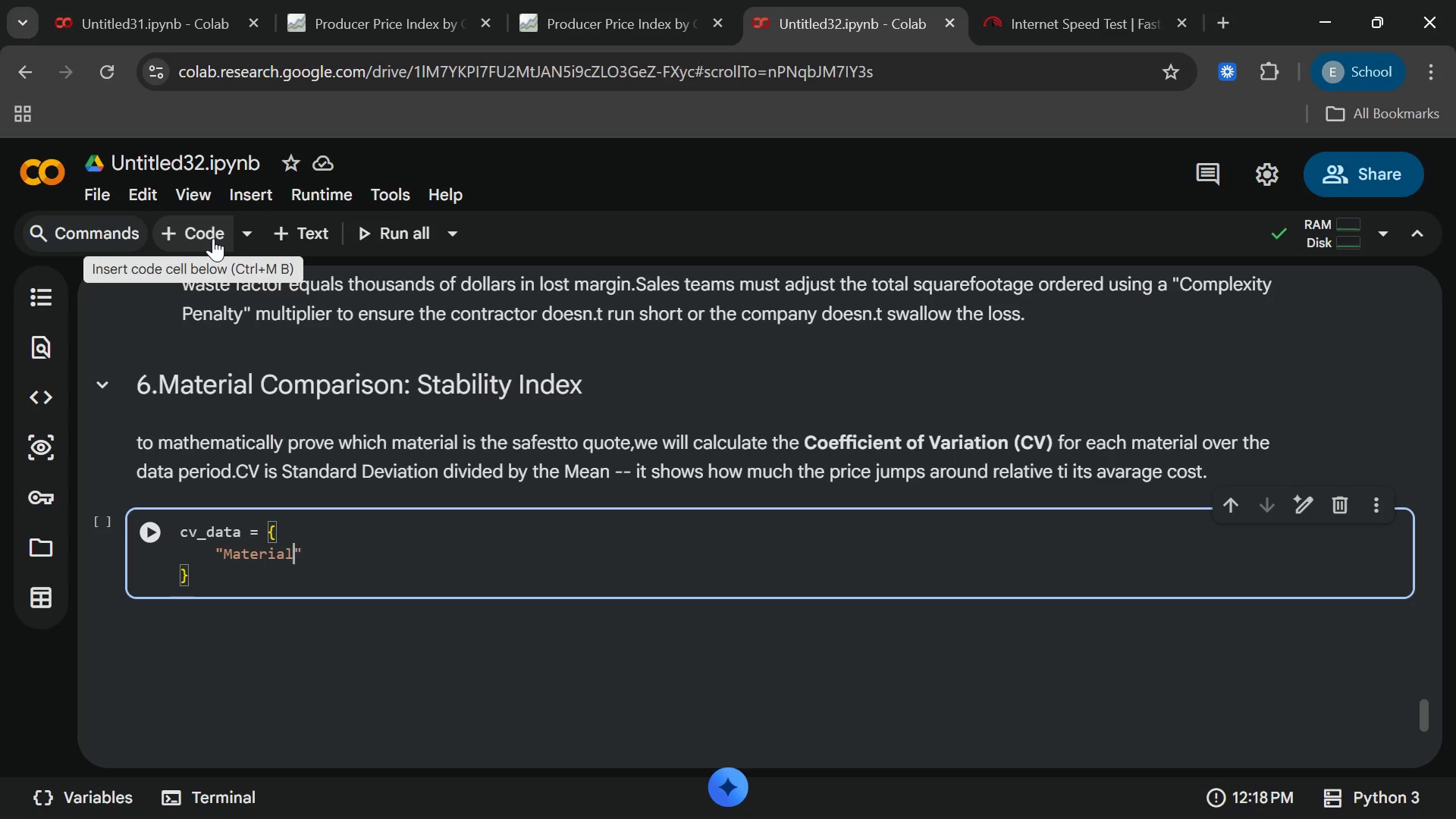 
key(End)
 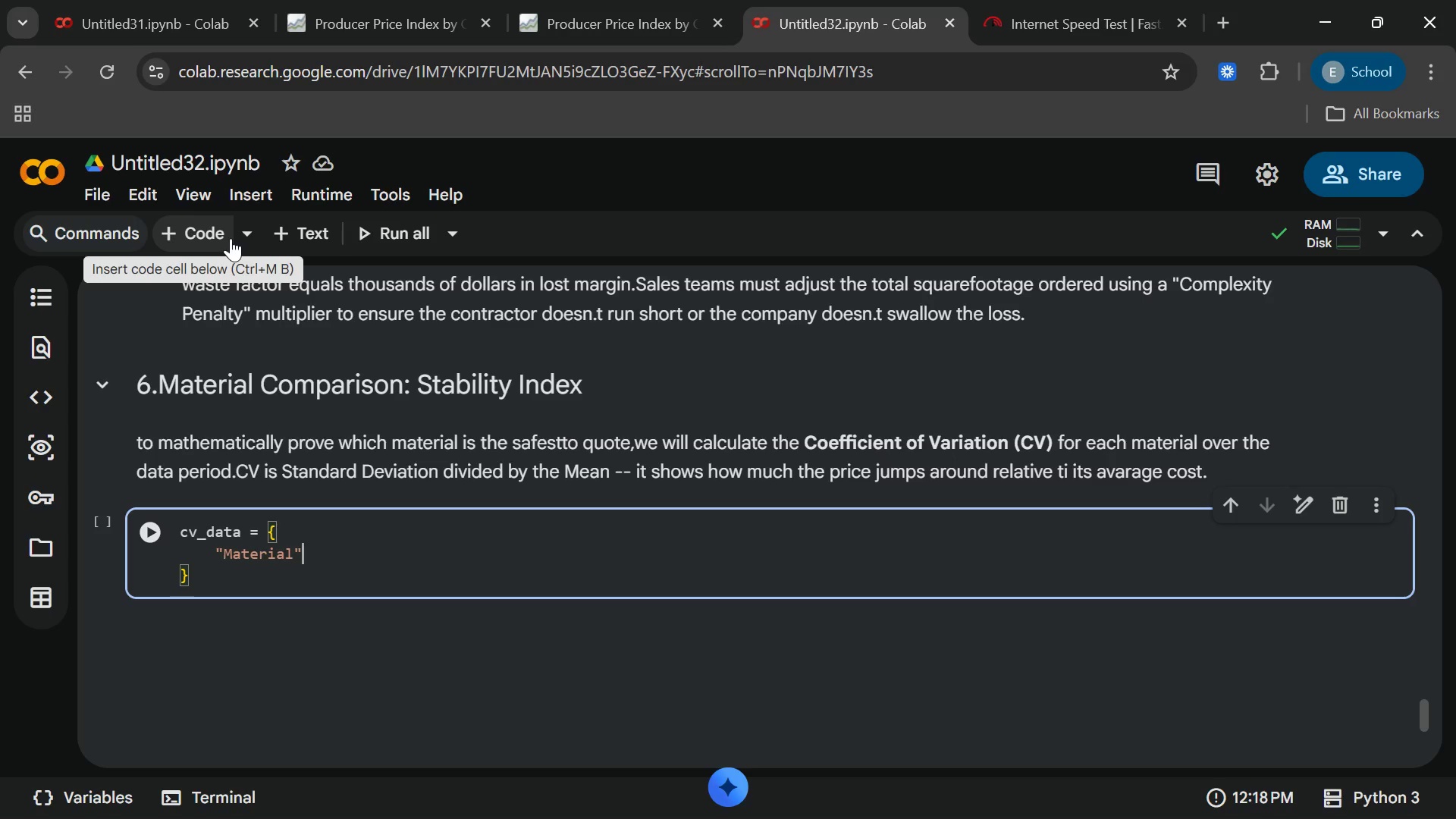 
key(Shift+Semicolon)
 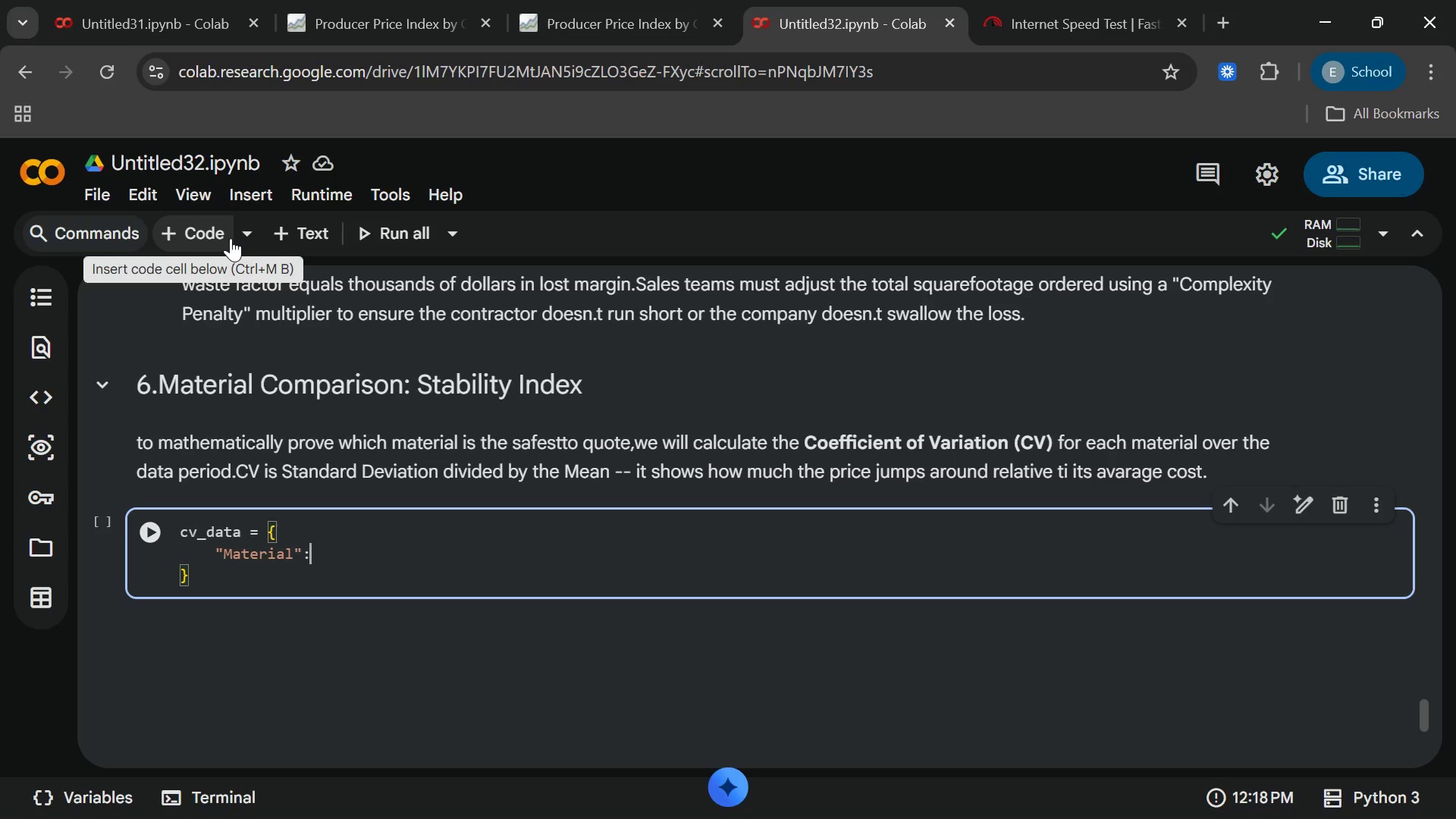 
wait(6.58)
 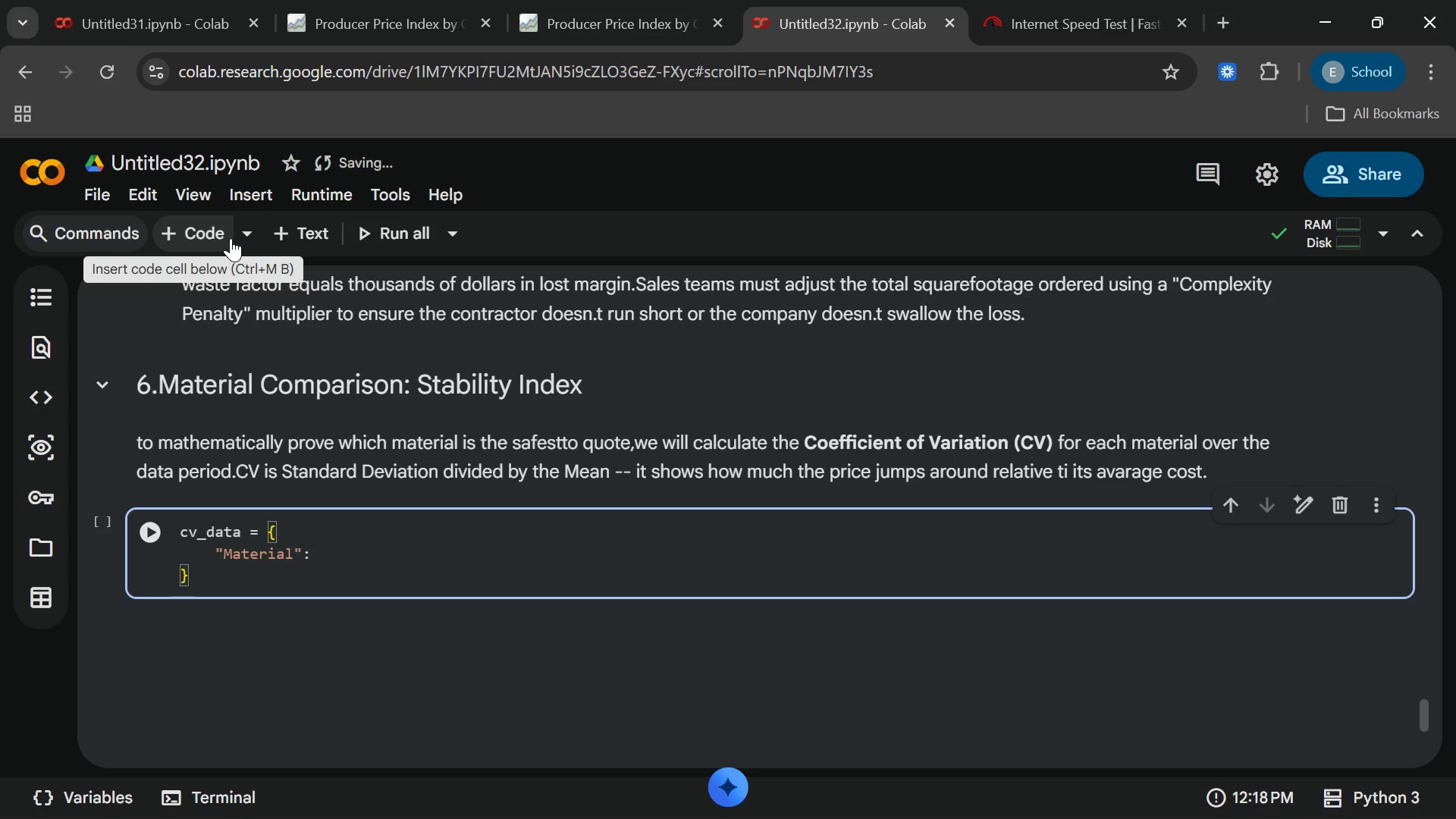 
type(["Steel)
 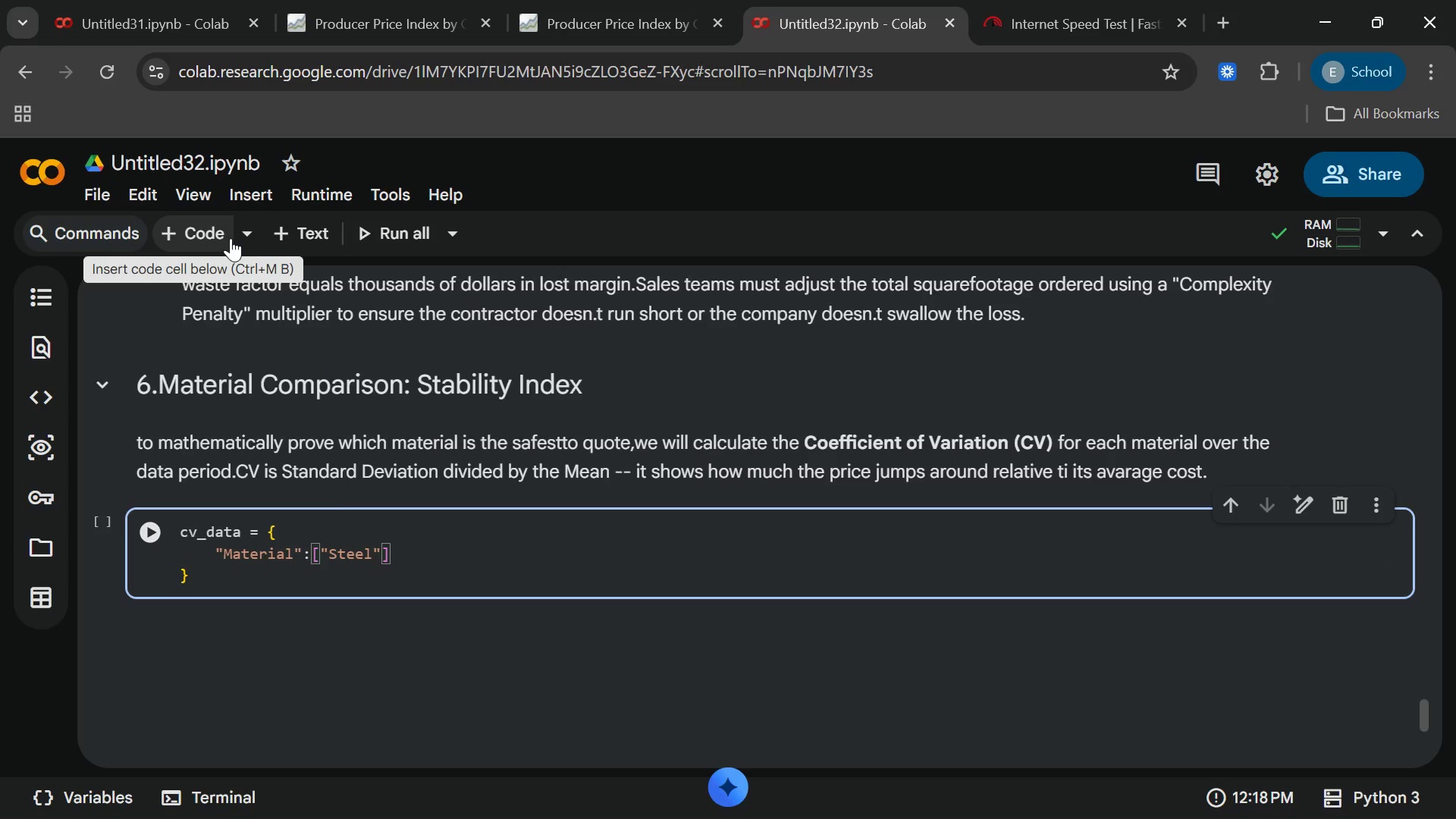 
key(ArrowRight)
 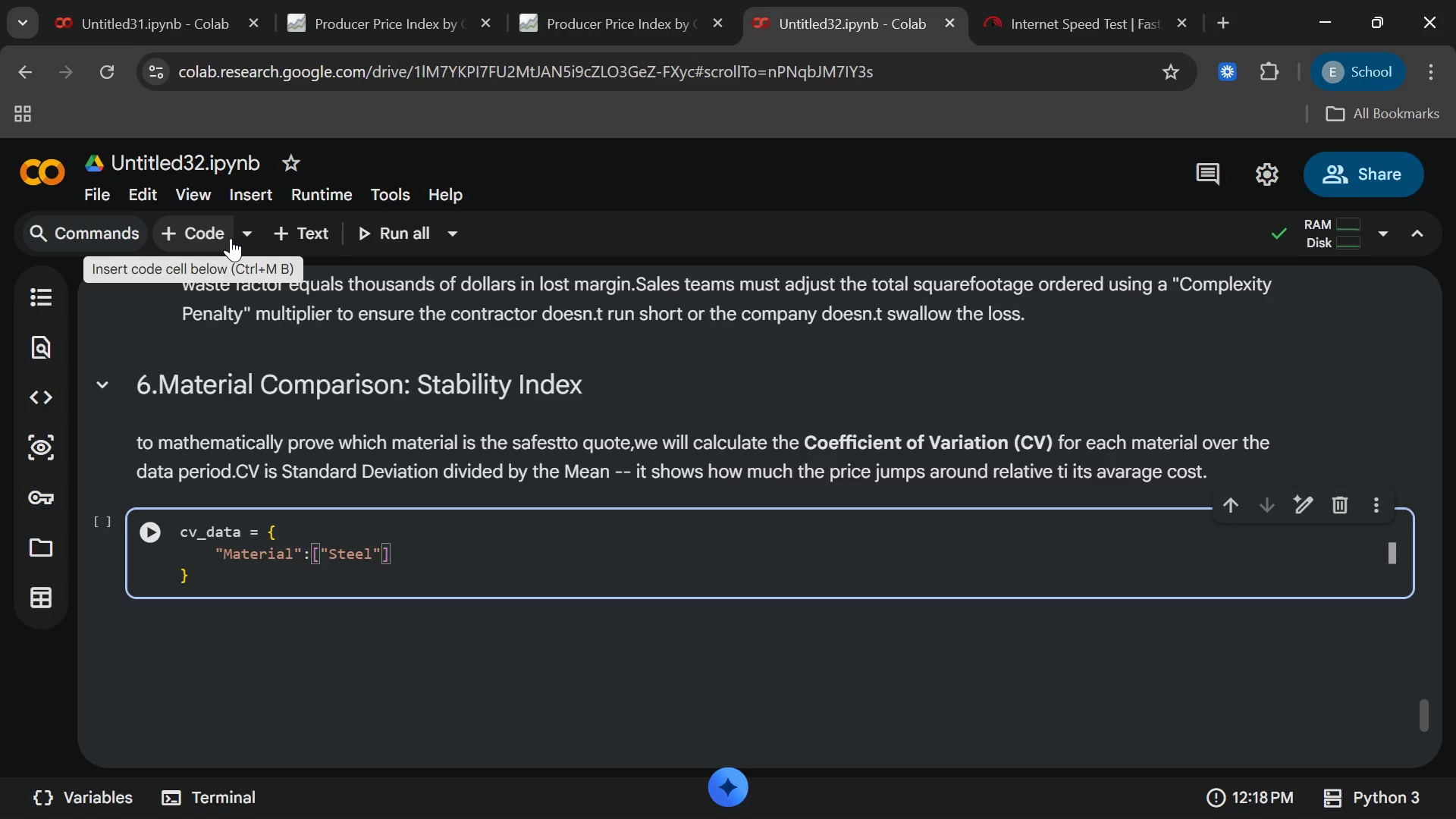 
type(,"Aluminum)
 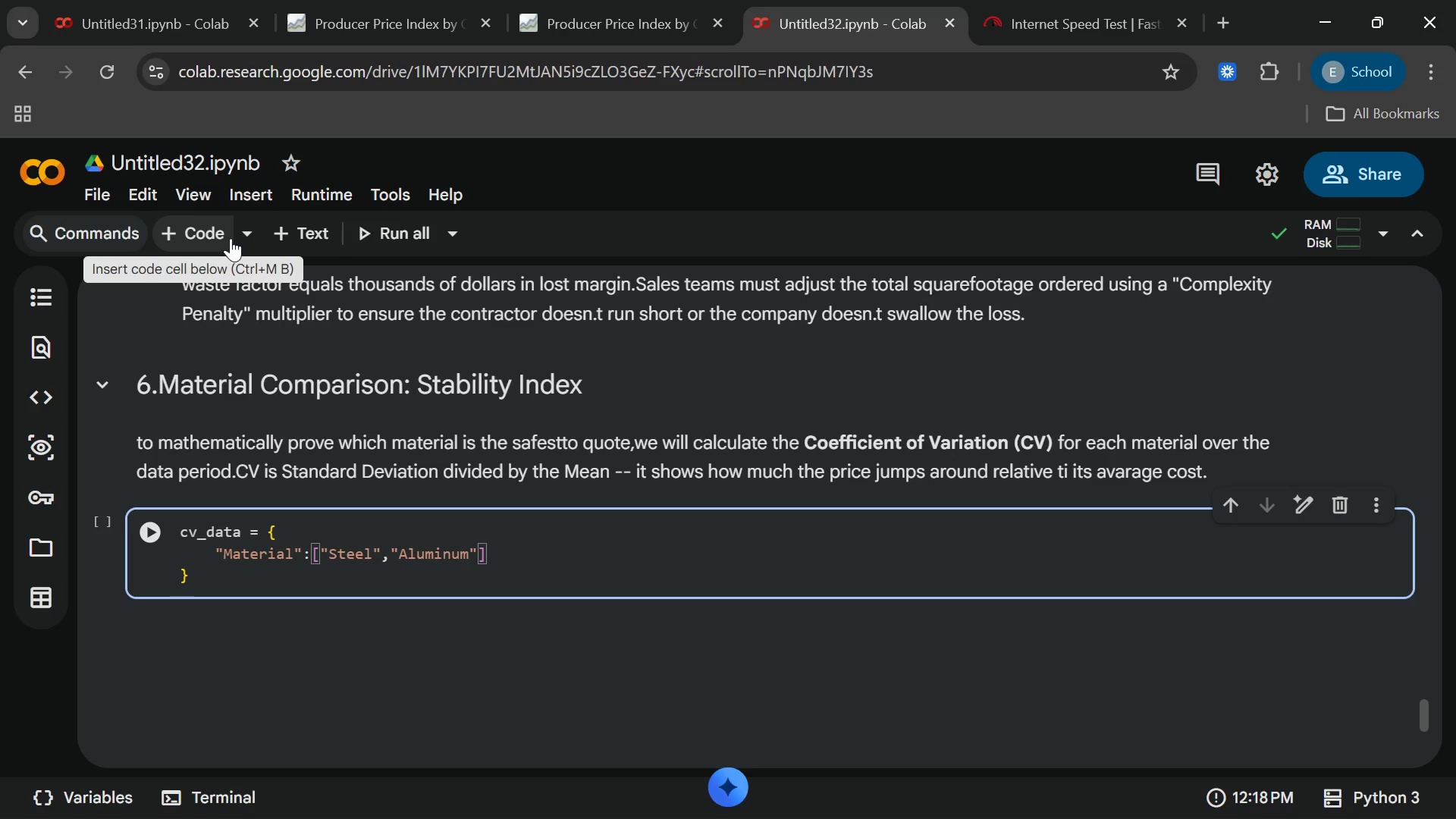 
key(ArrowRight)
 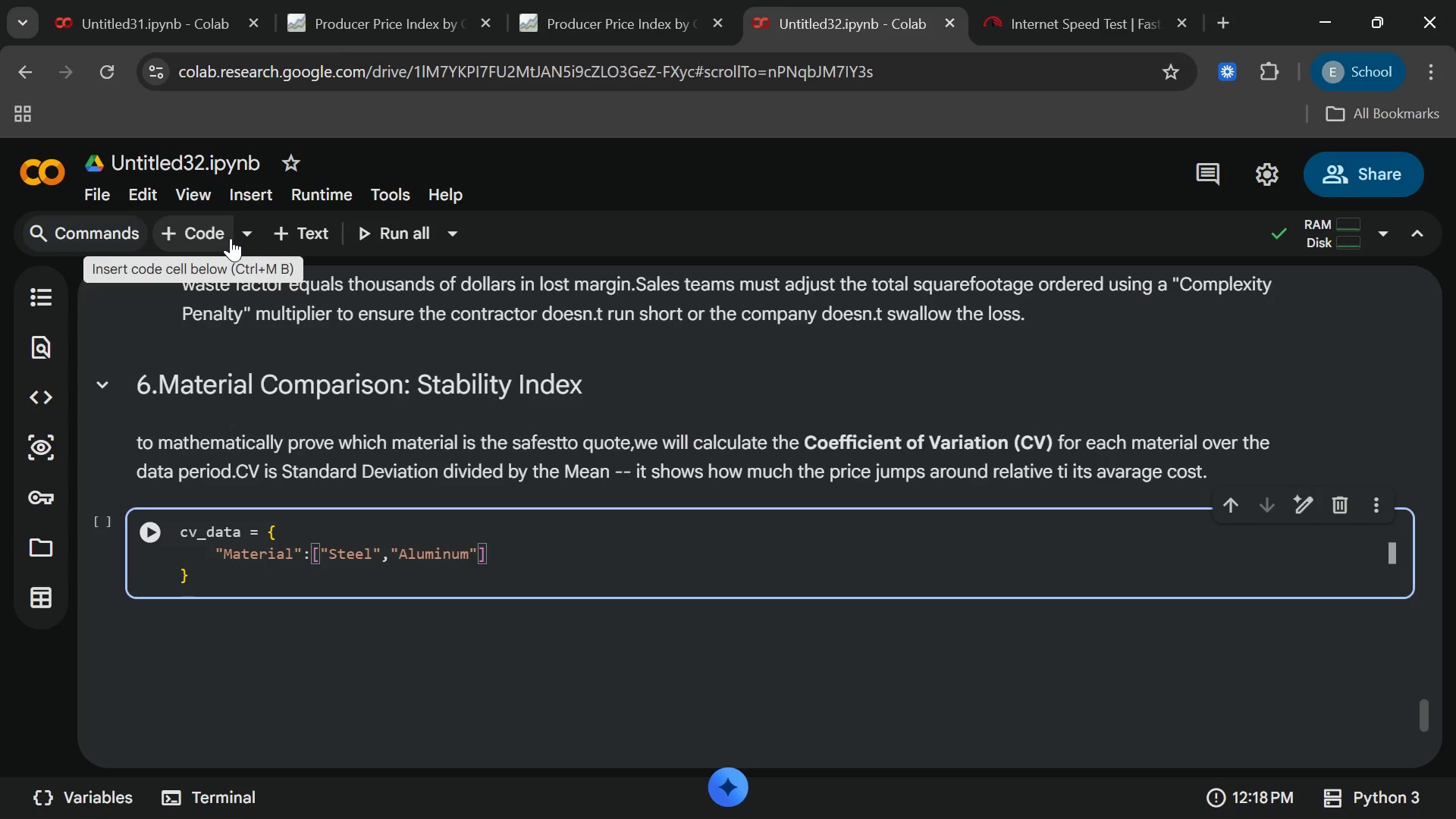 
type(,"Copper)
 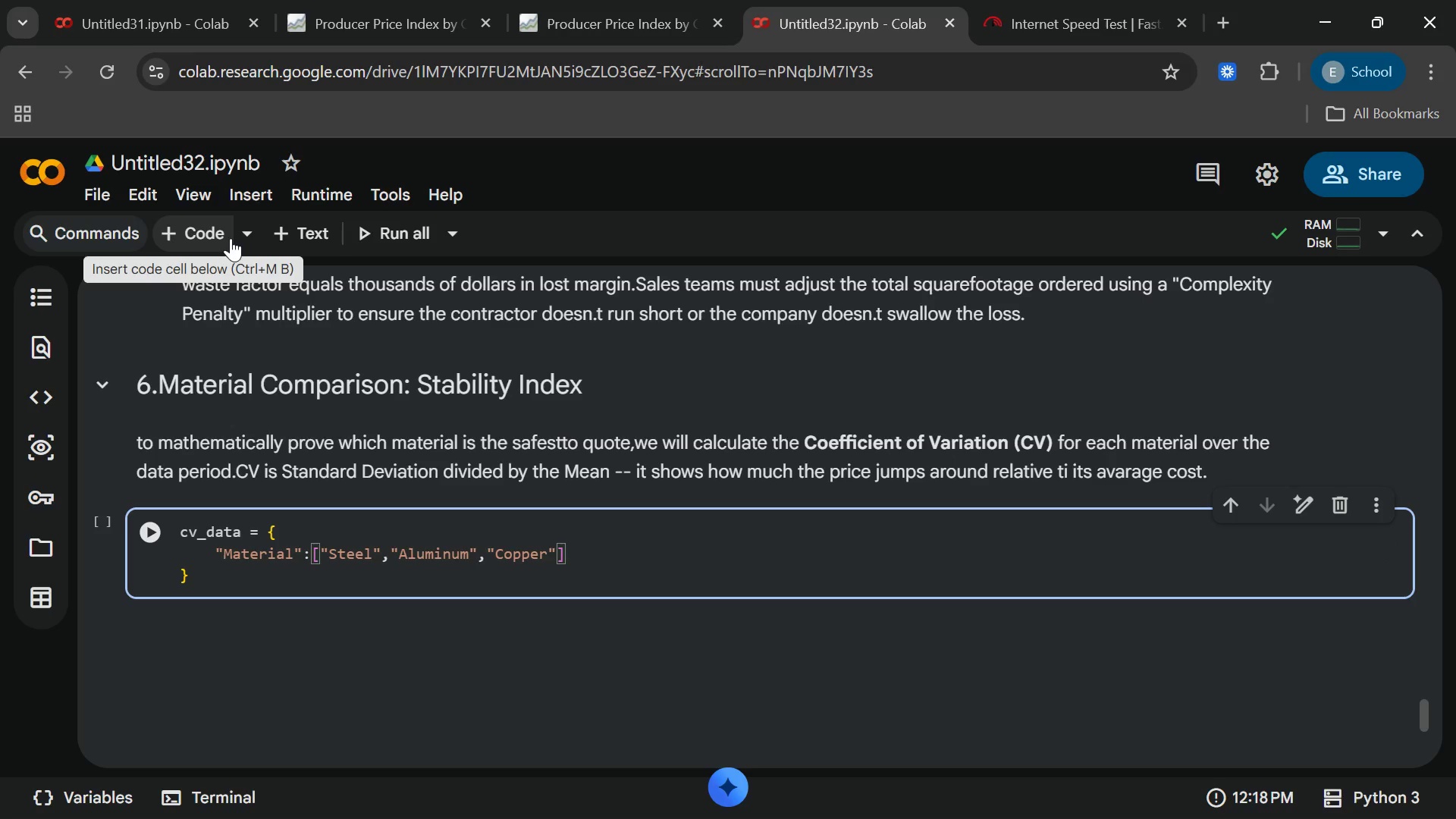 
left_click([589, 556])
 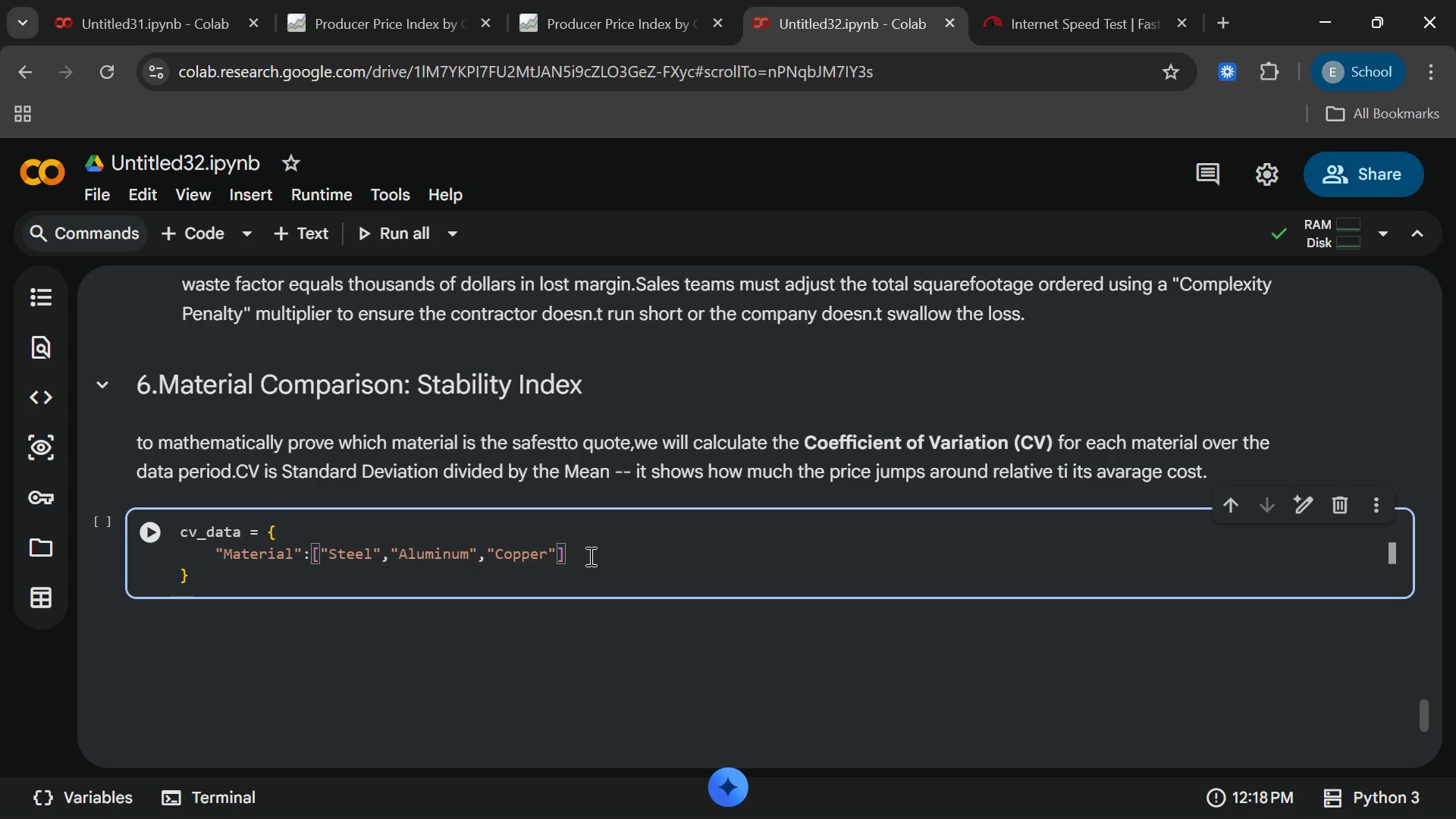 
key(Comma)
 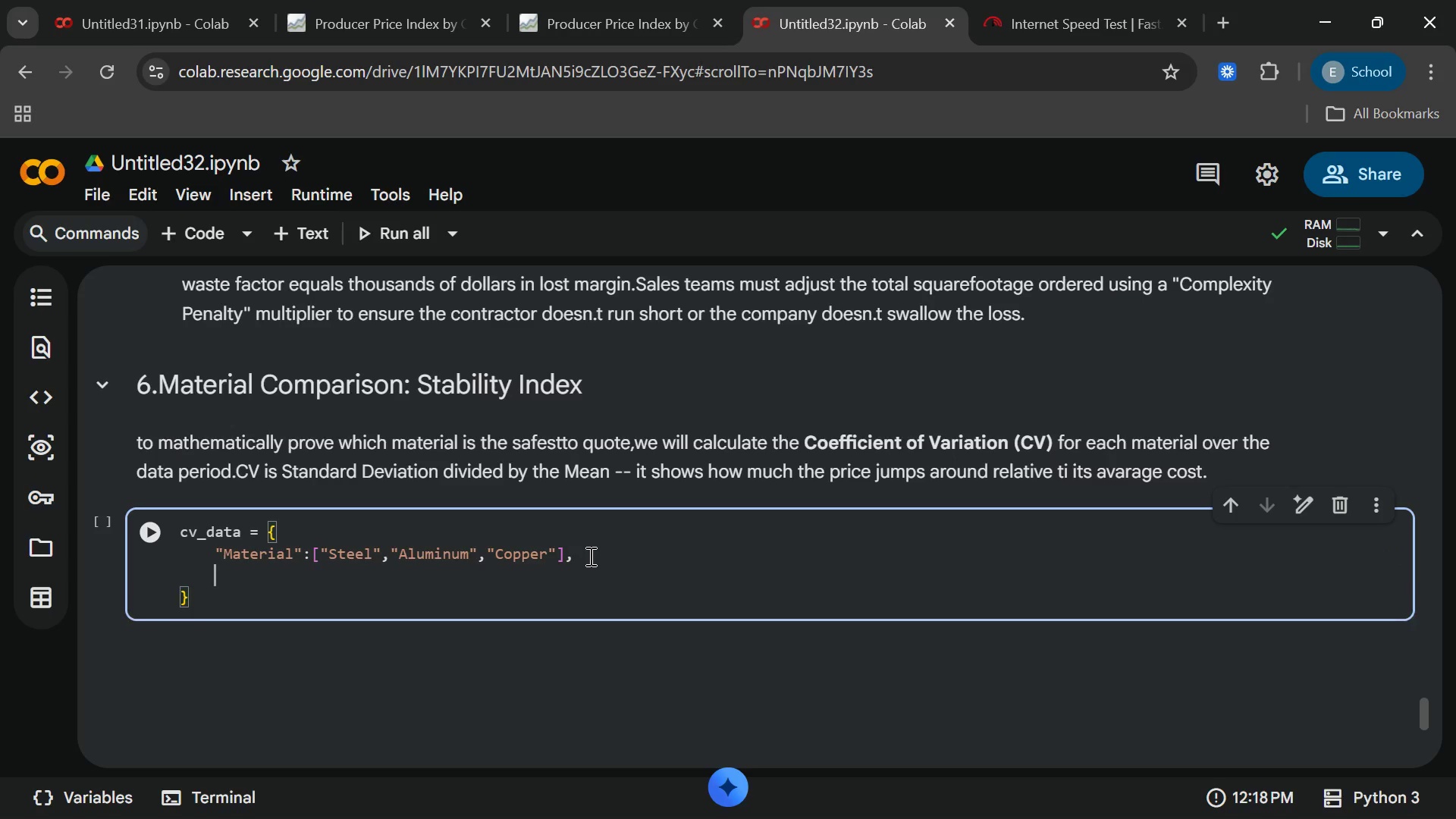 
key(Enter)
 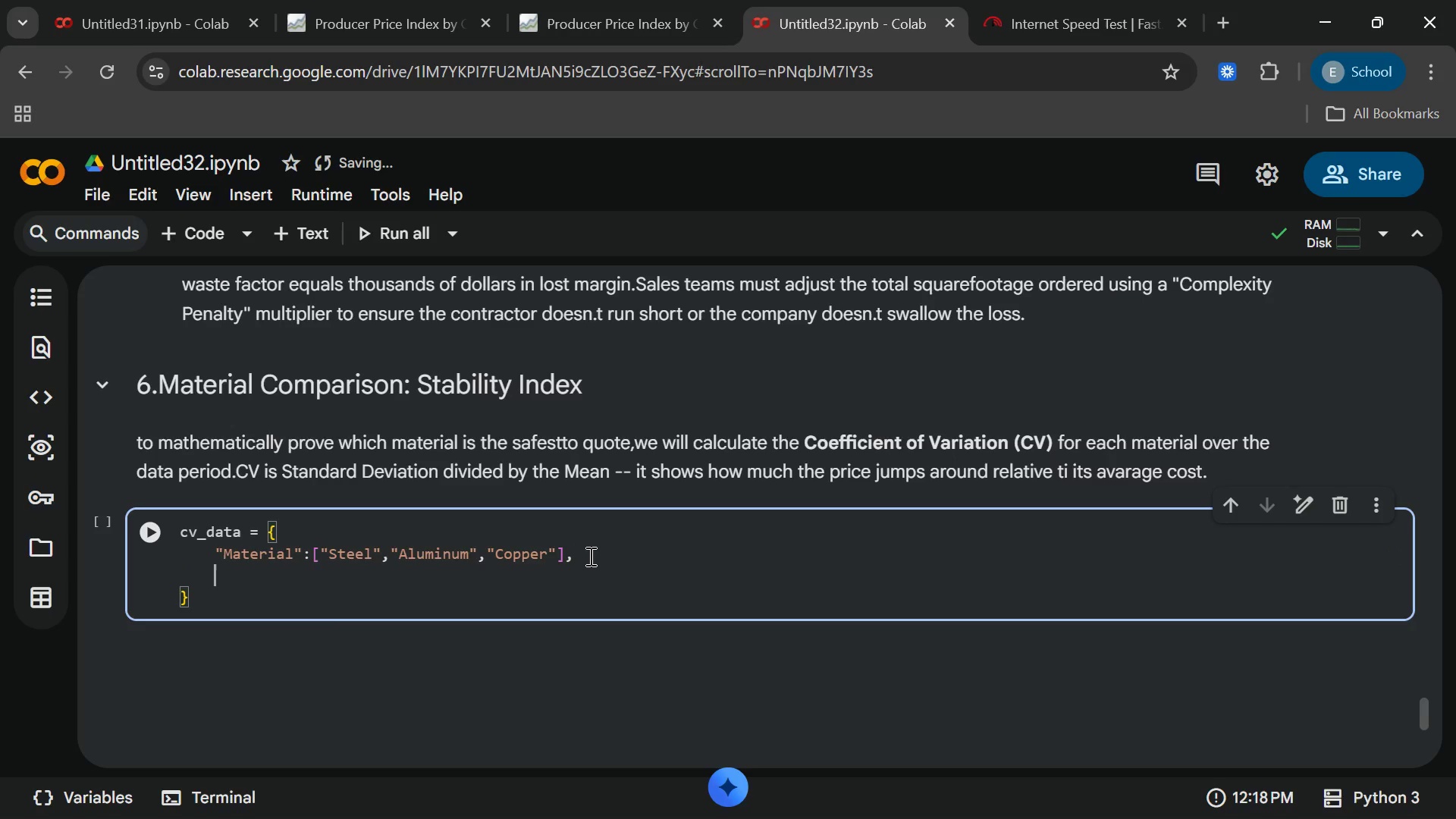 
type("Volatility_Score_CV[End]:[)
 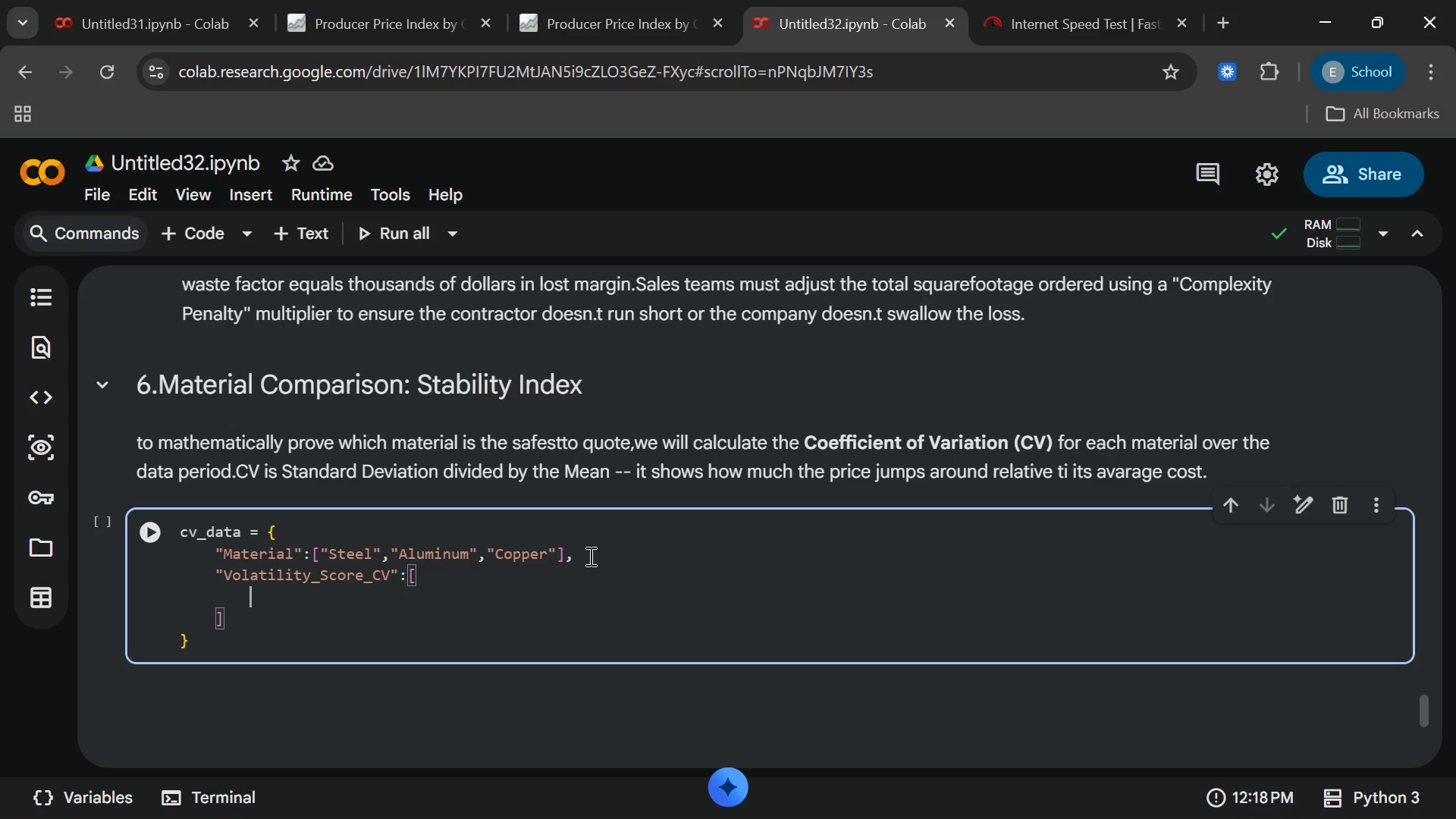 
 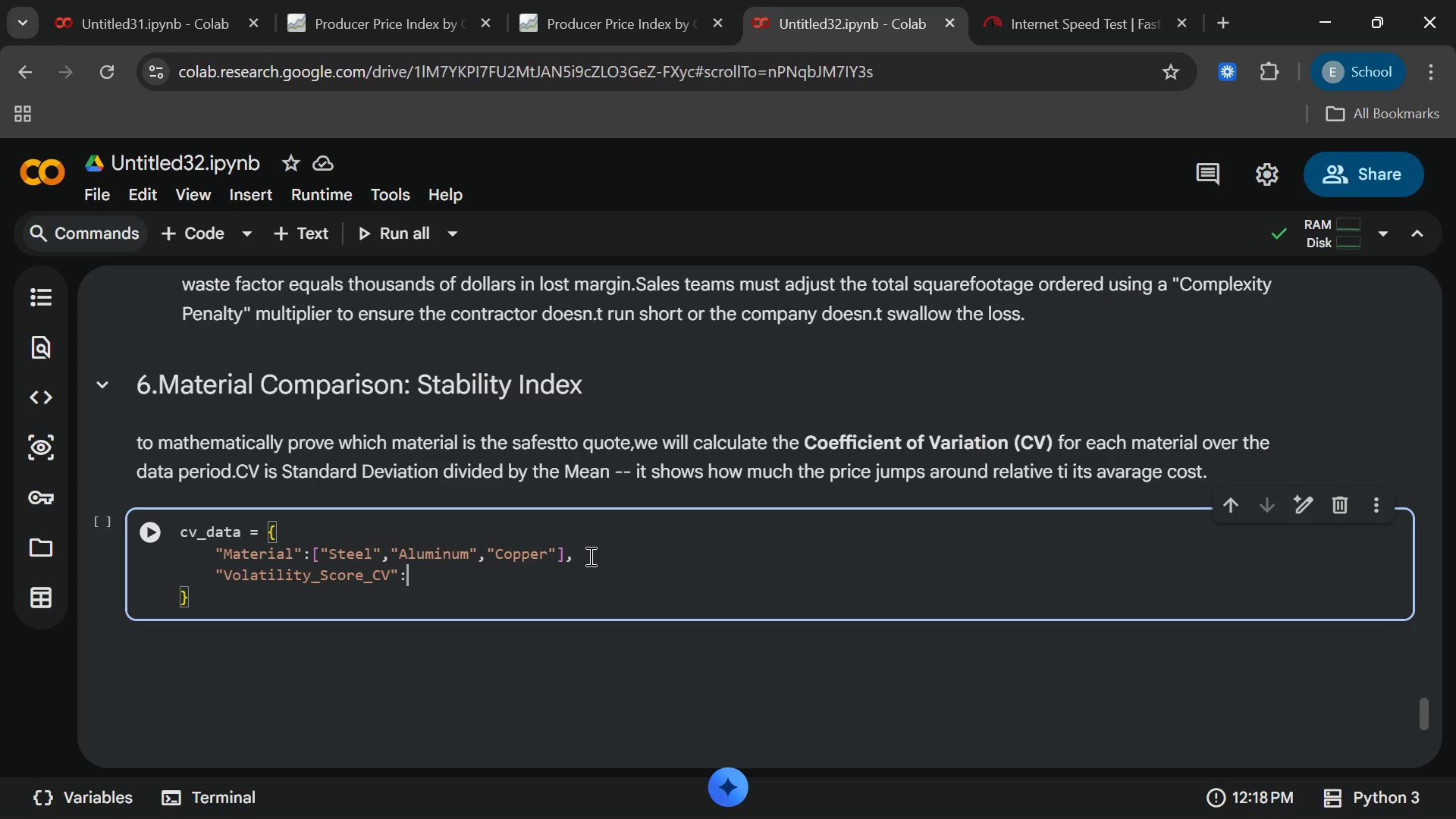 
key(Enter)
 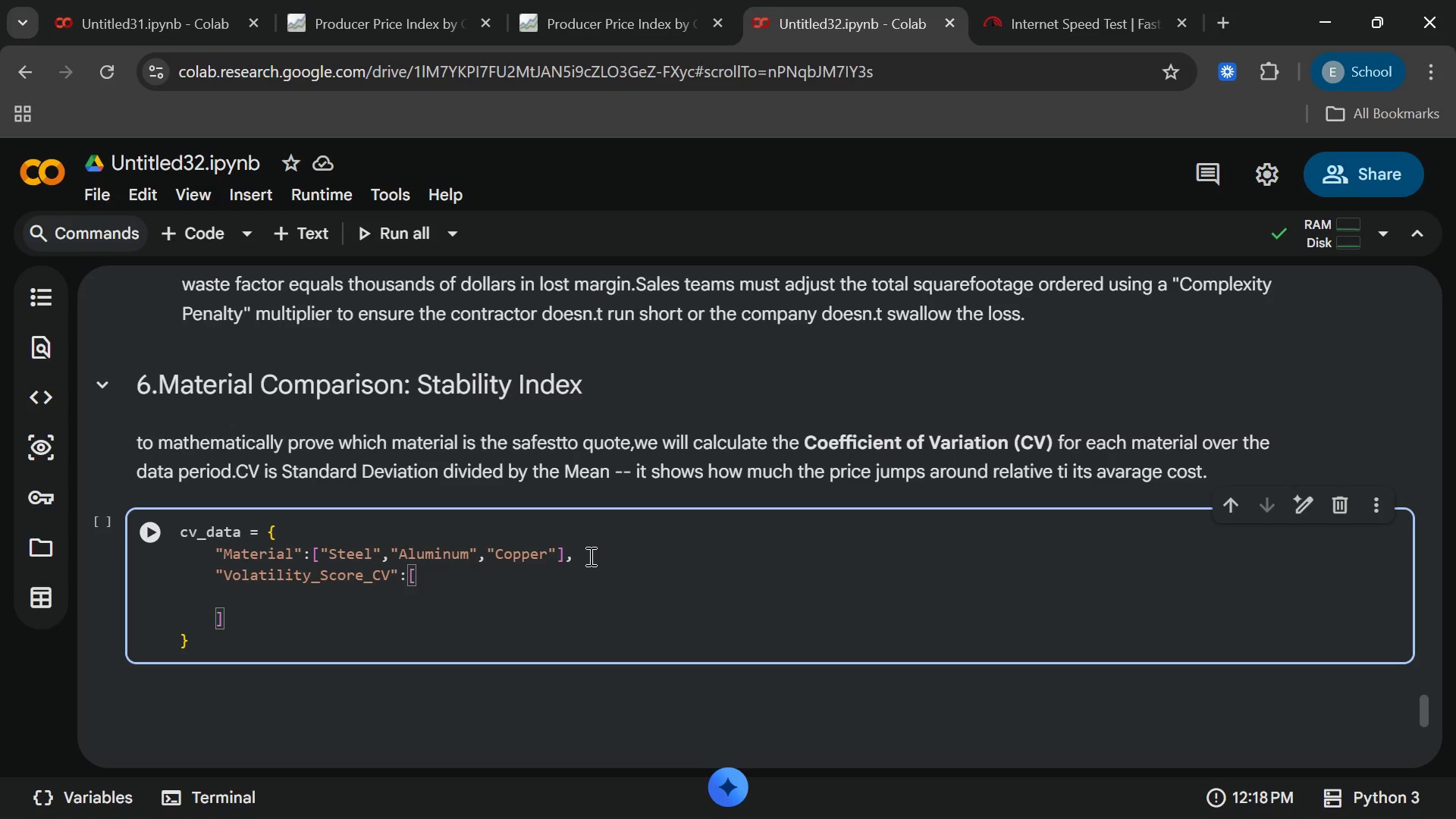 
type((df_clean["Steel_index)
 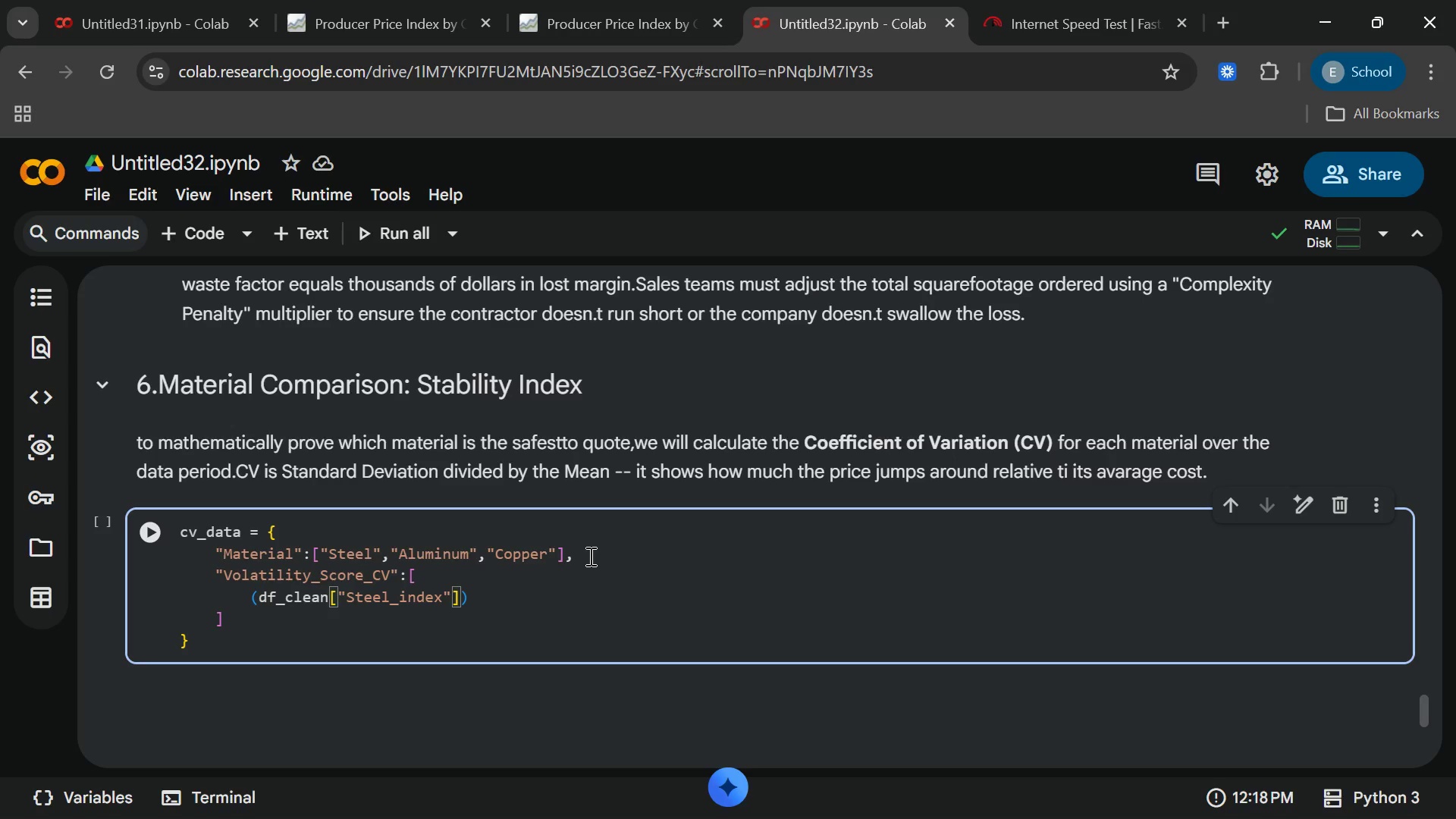 
key(ArrowRight)
 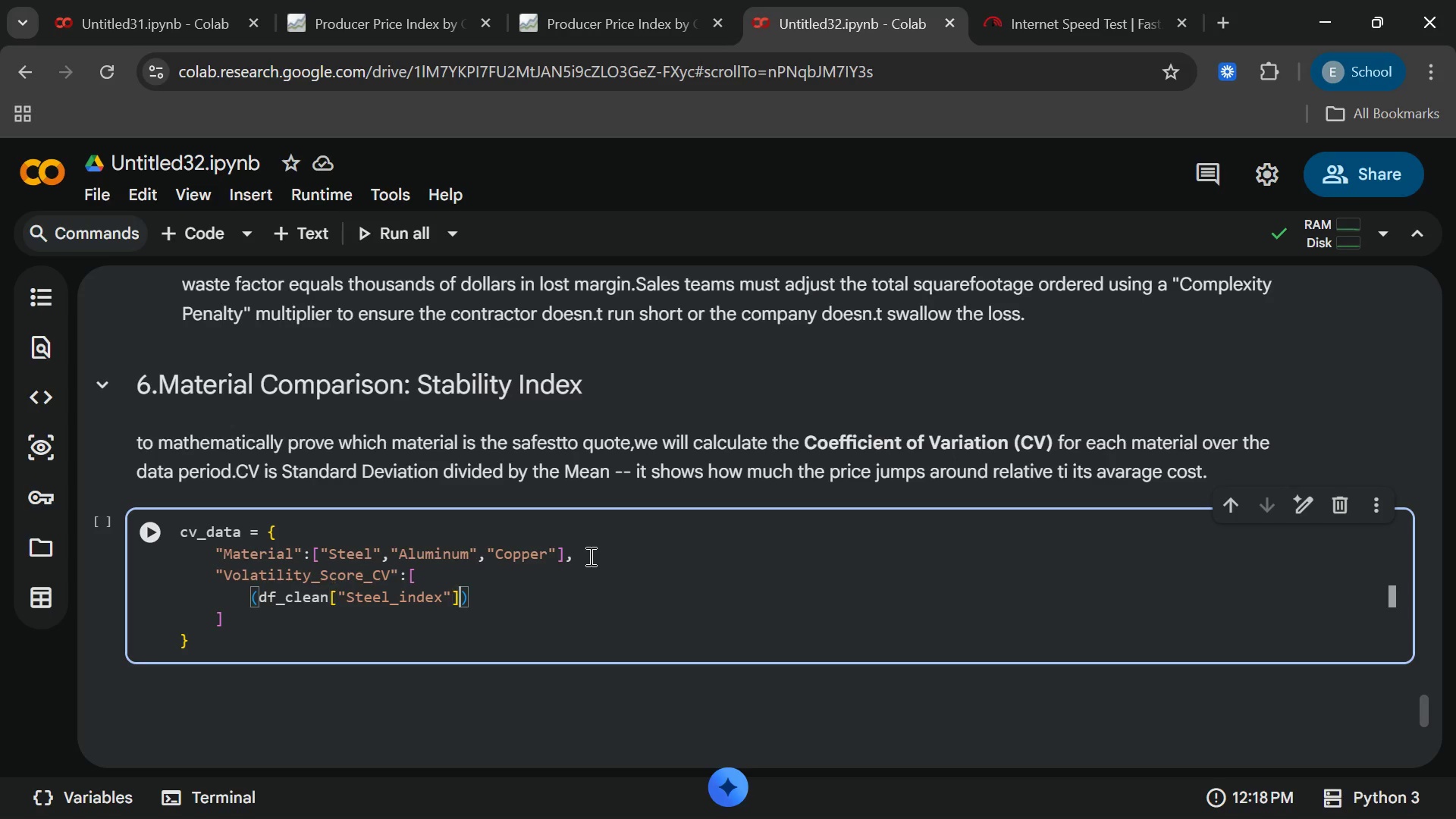 
key(ArrowRight)
 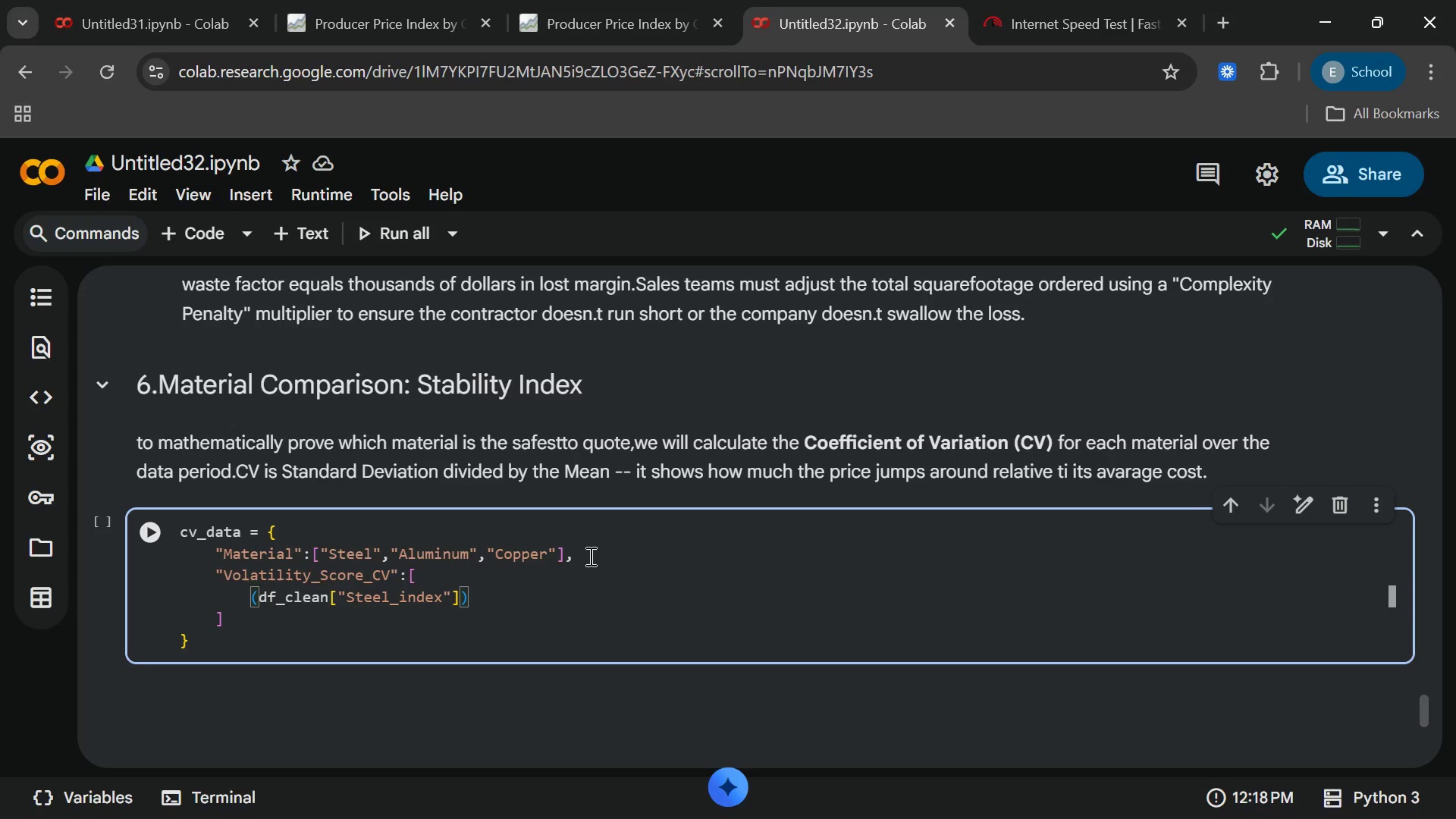 
type(.std()
 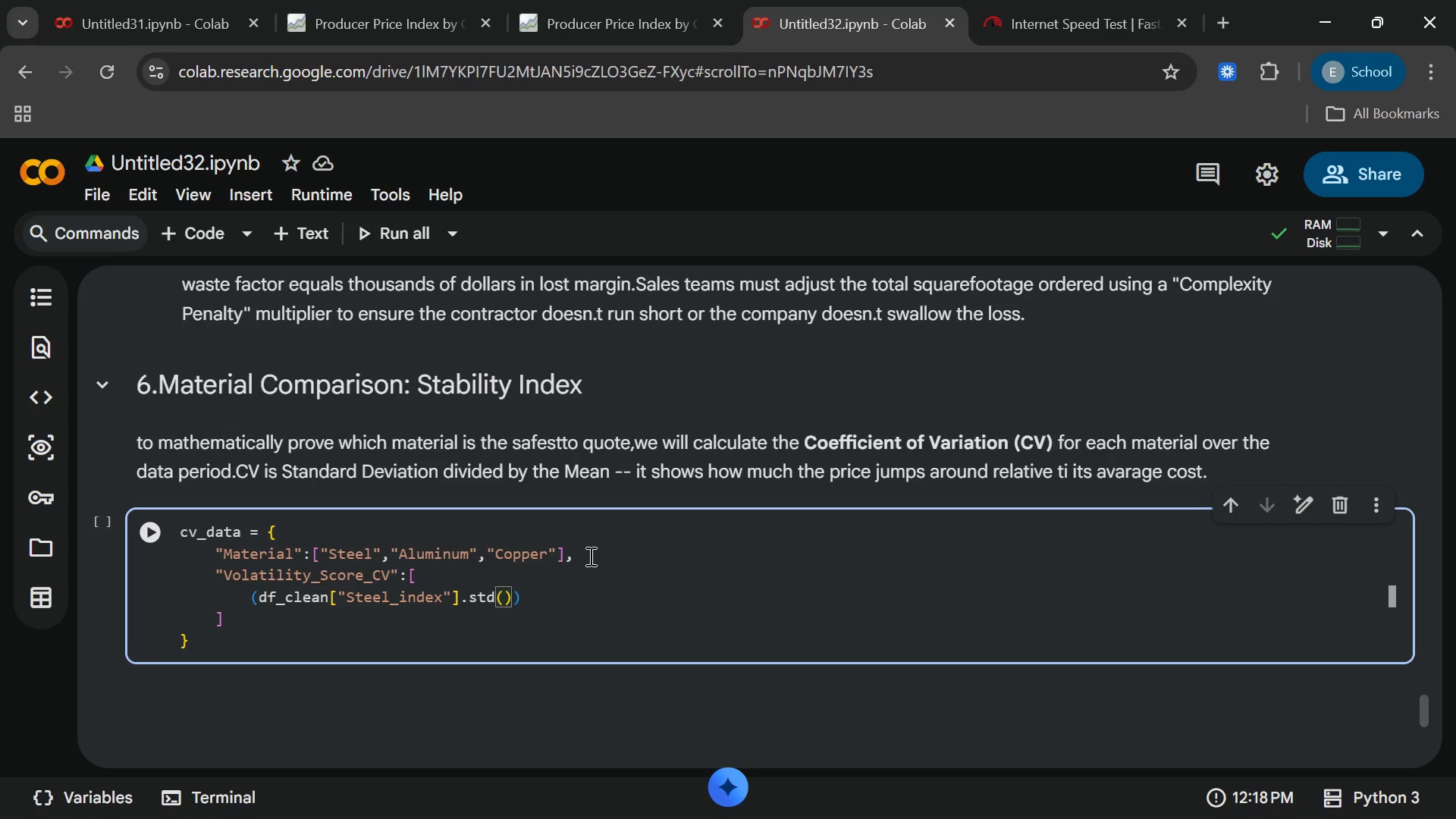 
key(ArrowRight)
 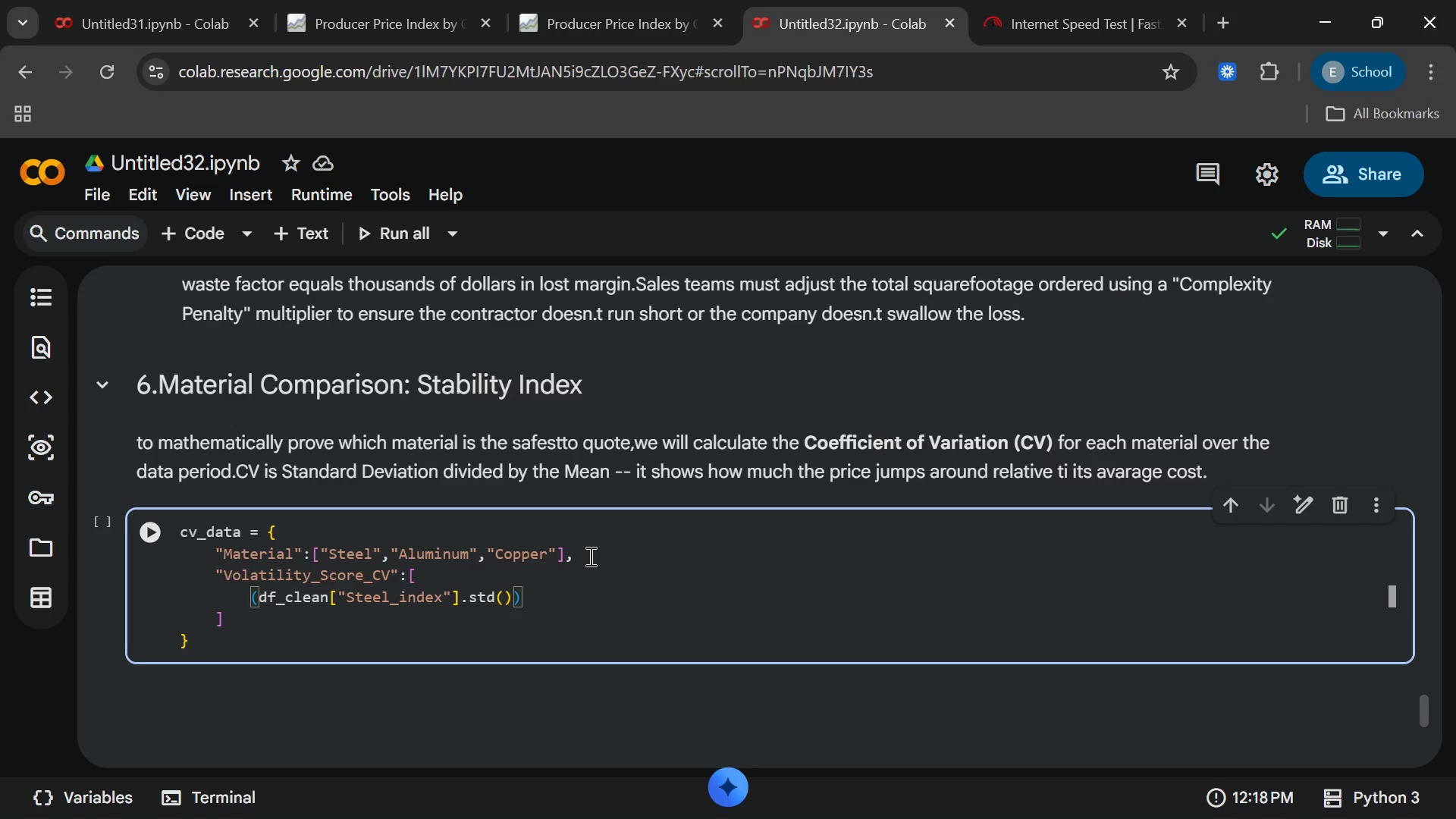 
type(/df_clean["Steel_index)
 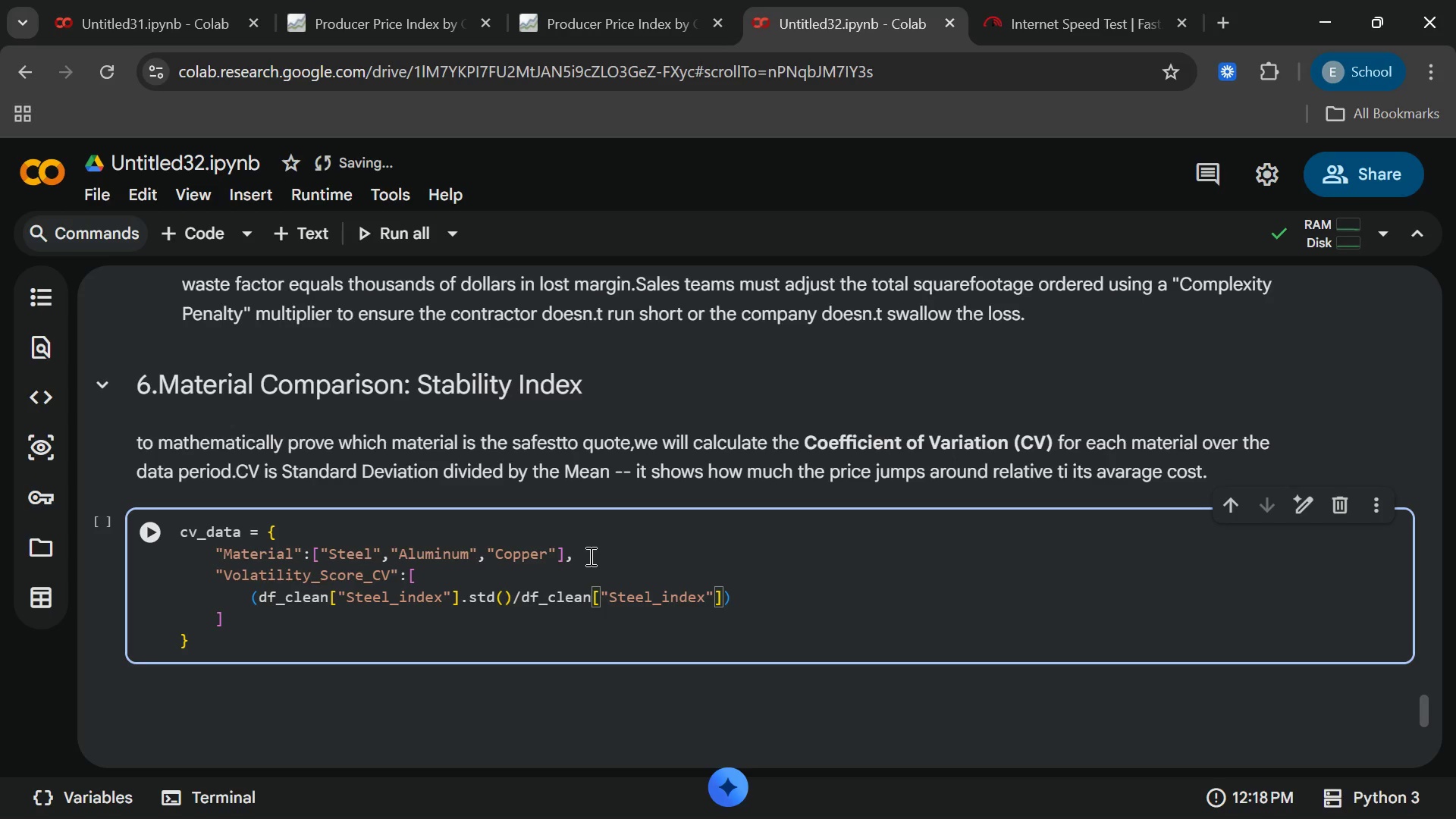 
key(ArrowRight)
 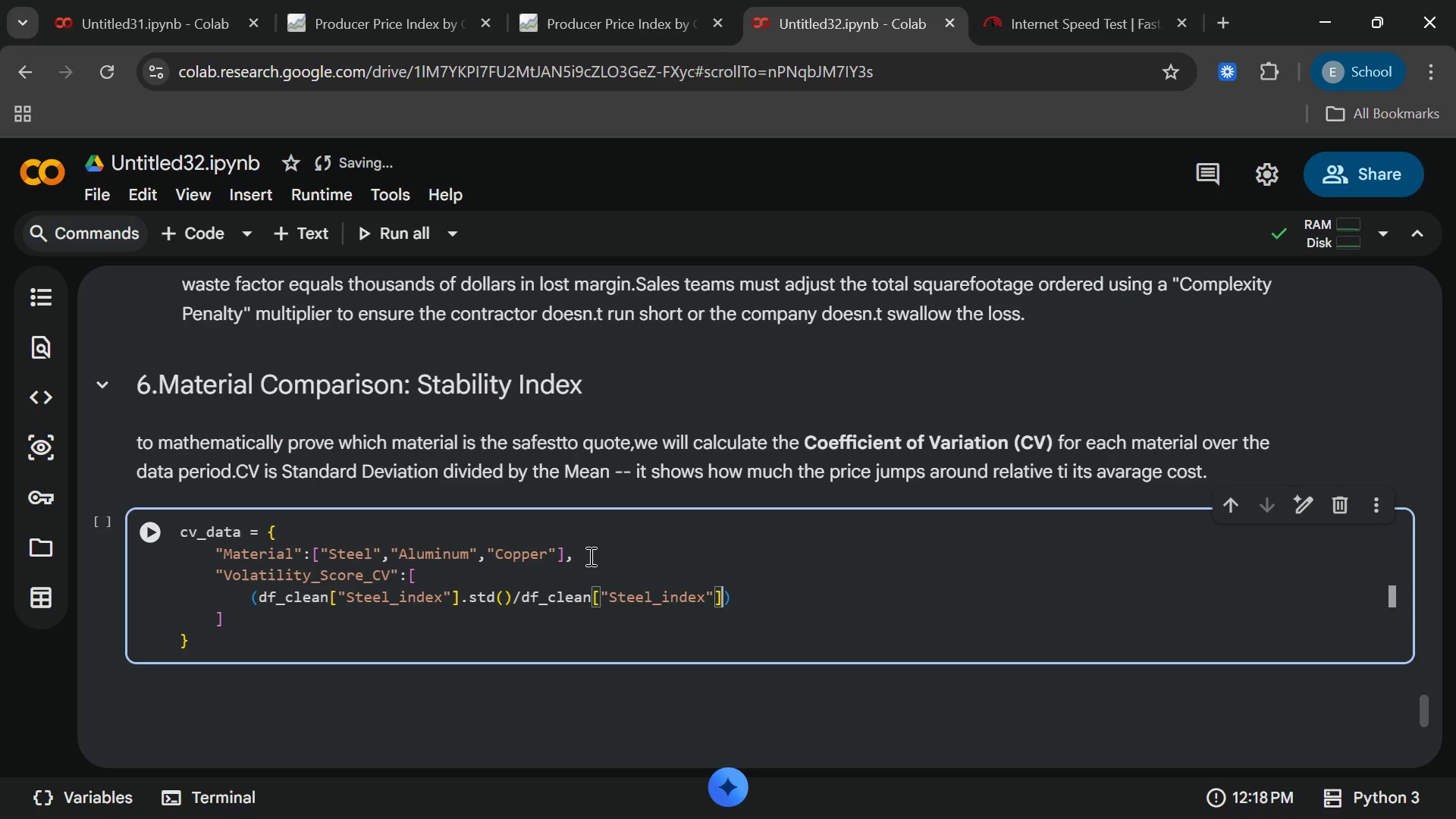 
key(ArrowRight)
 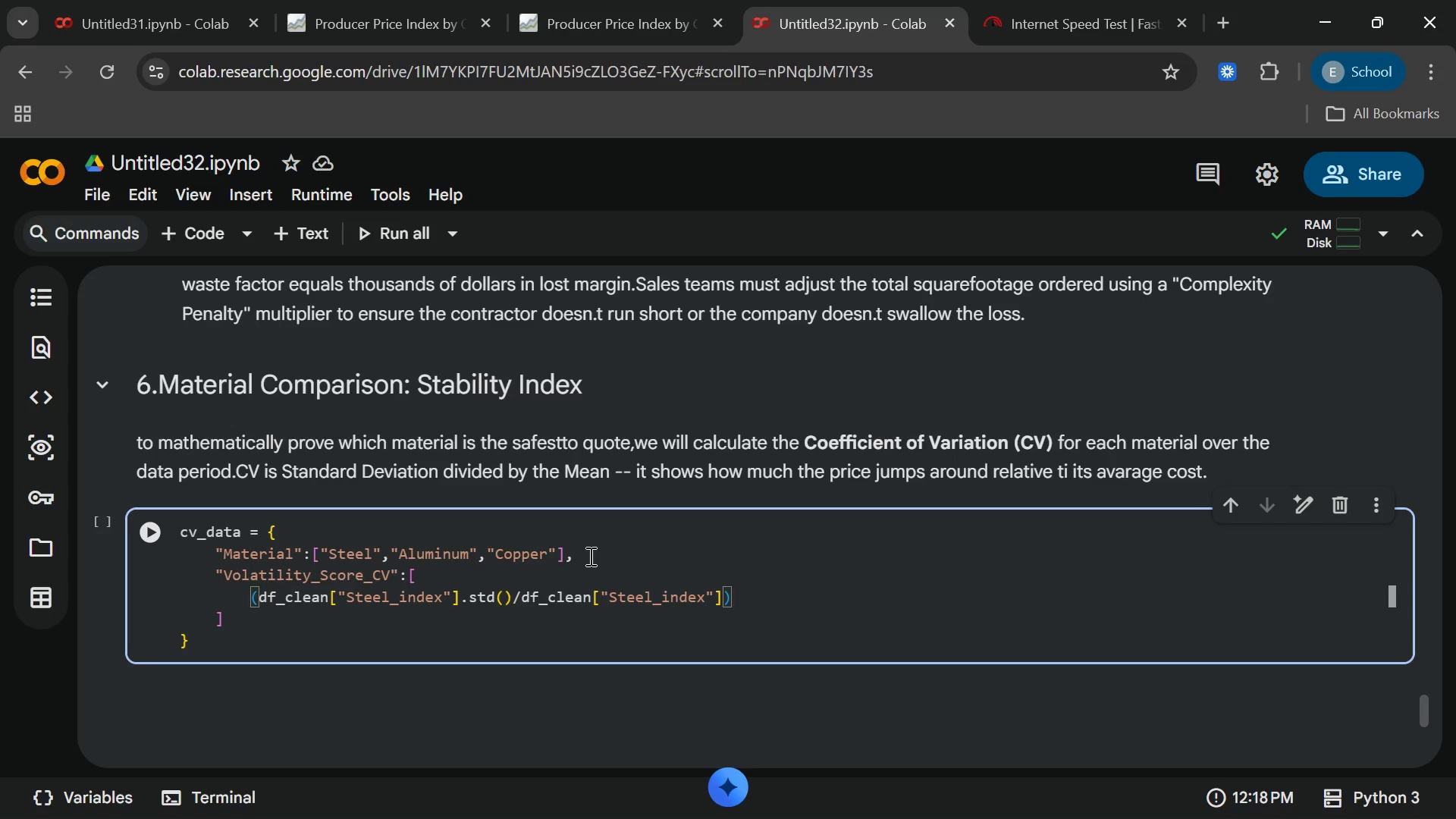 
type(.mean()
 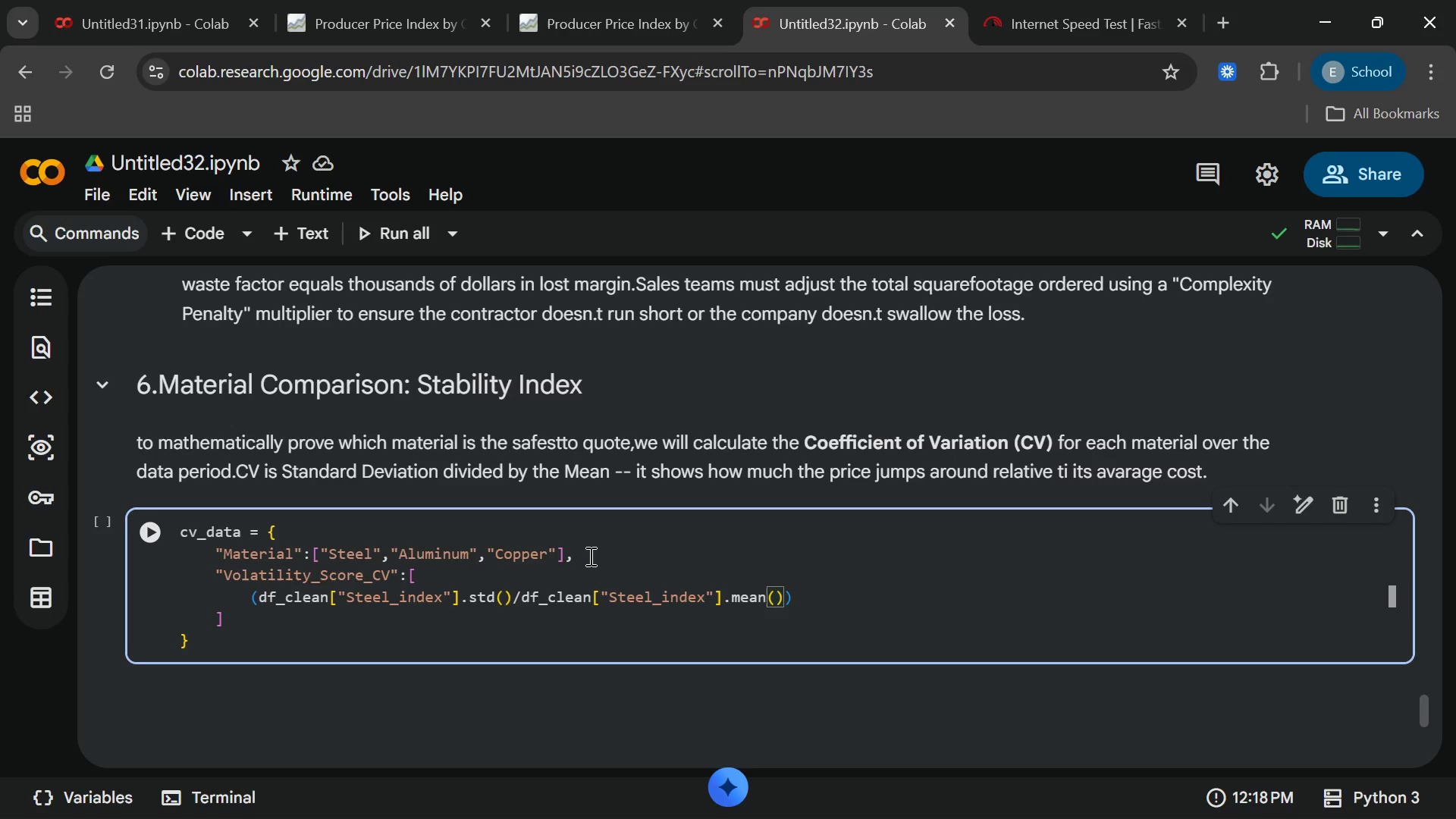 
key(ArrowRight)
 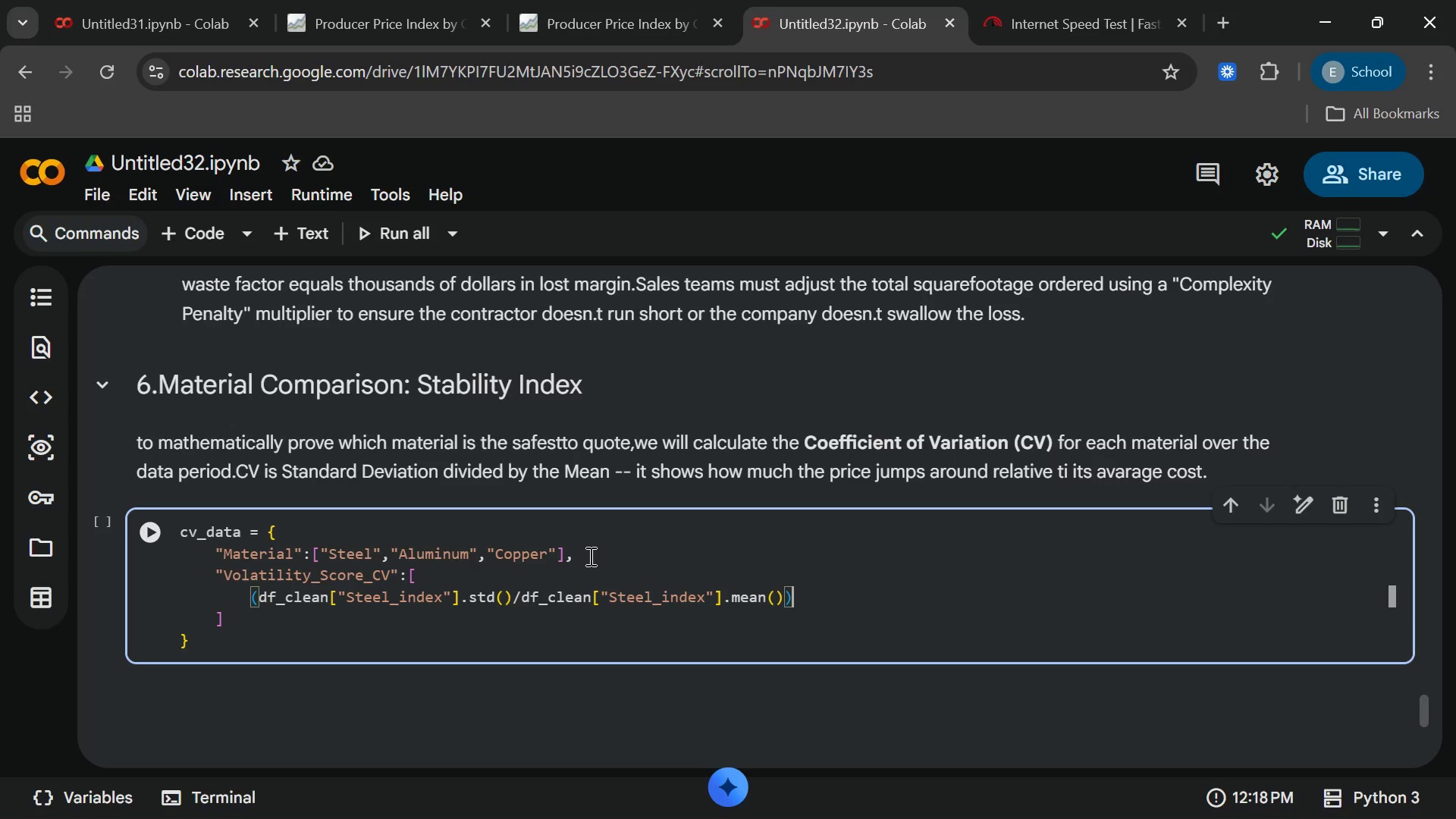 
key(ArrowRight)
 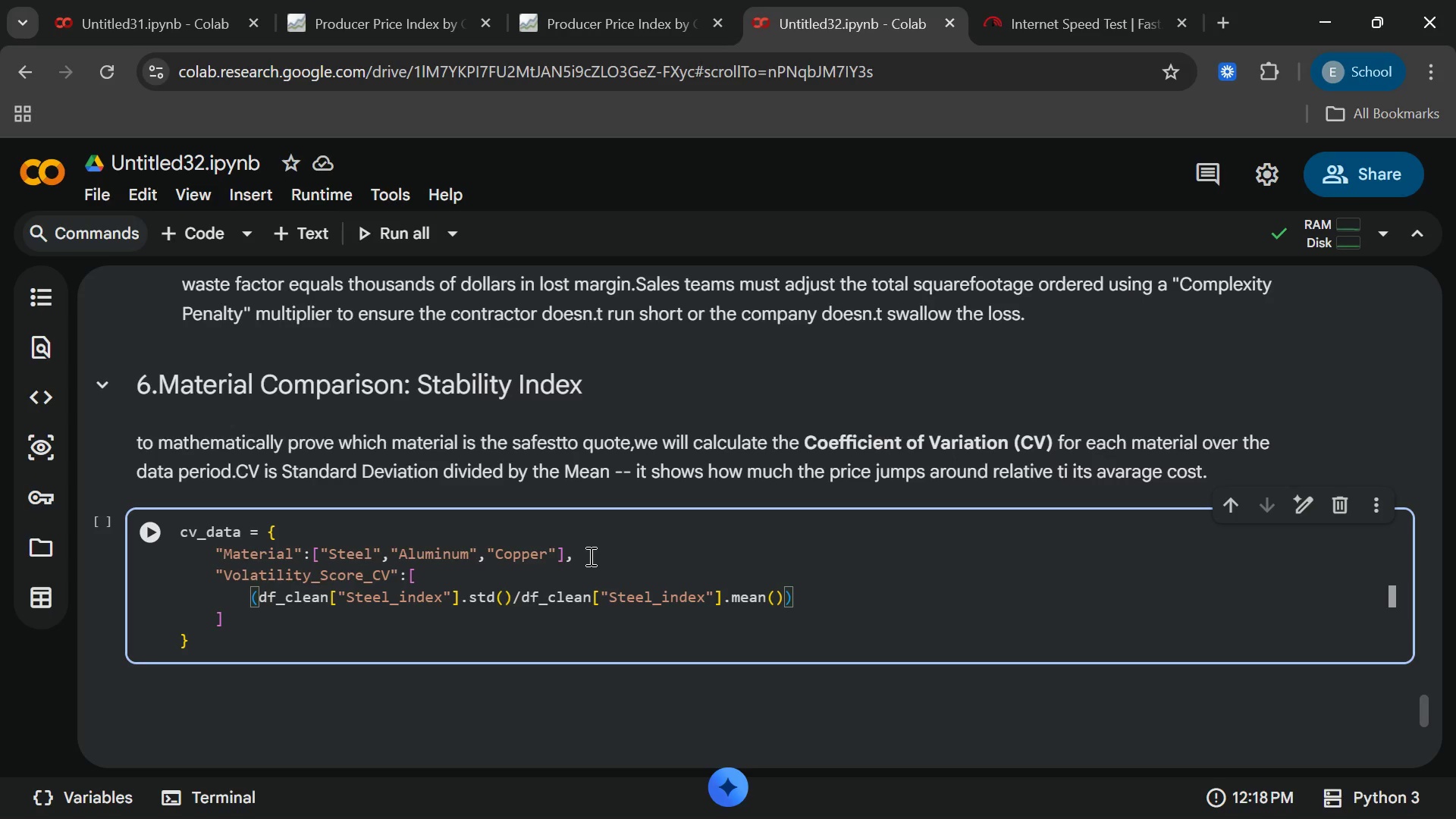 
type(*100,)
 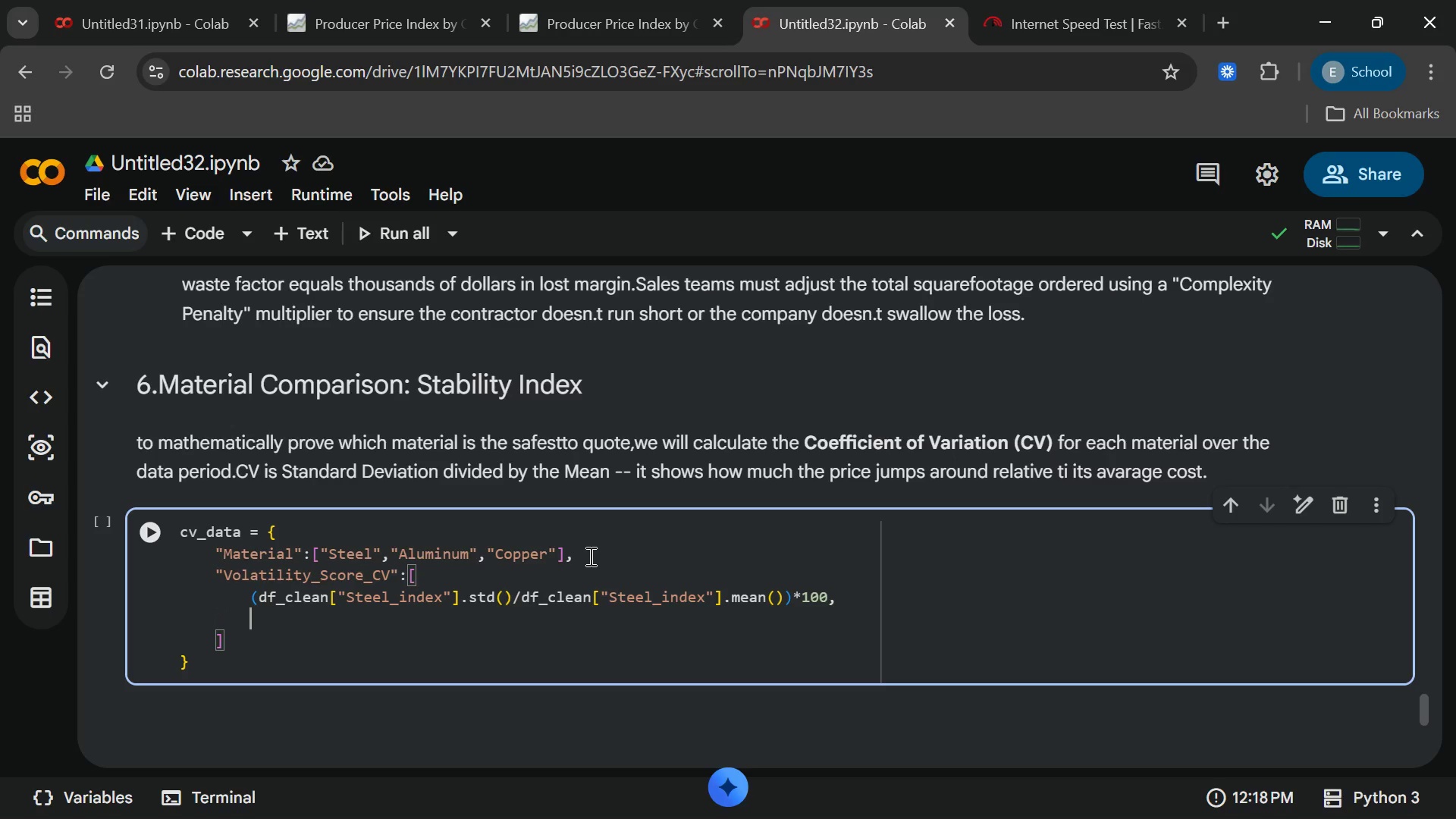 
key(Enter)
 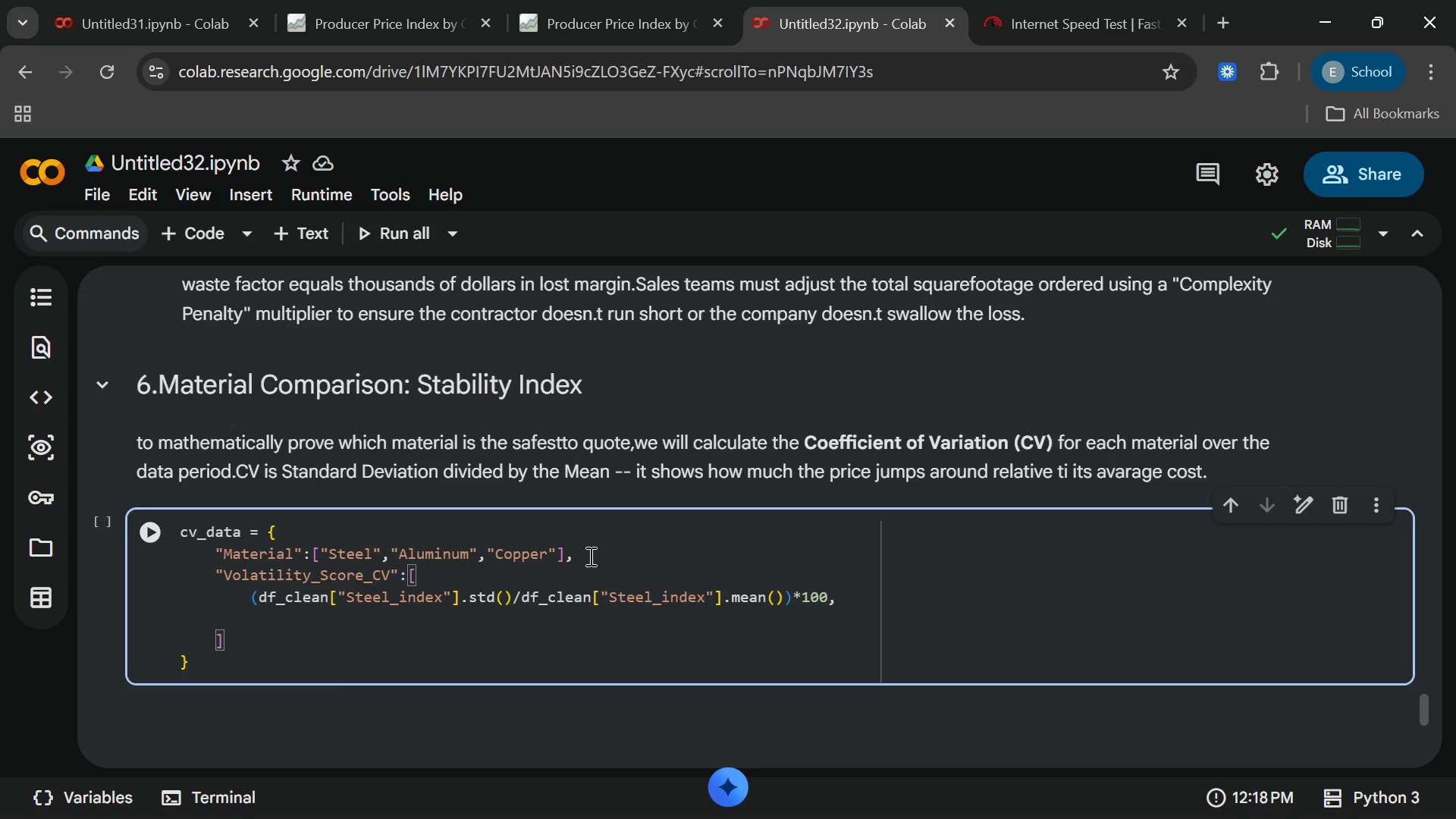 
wait(5.03)
 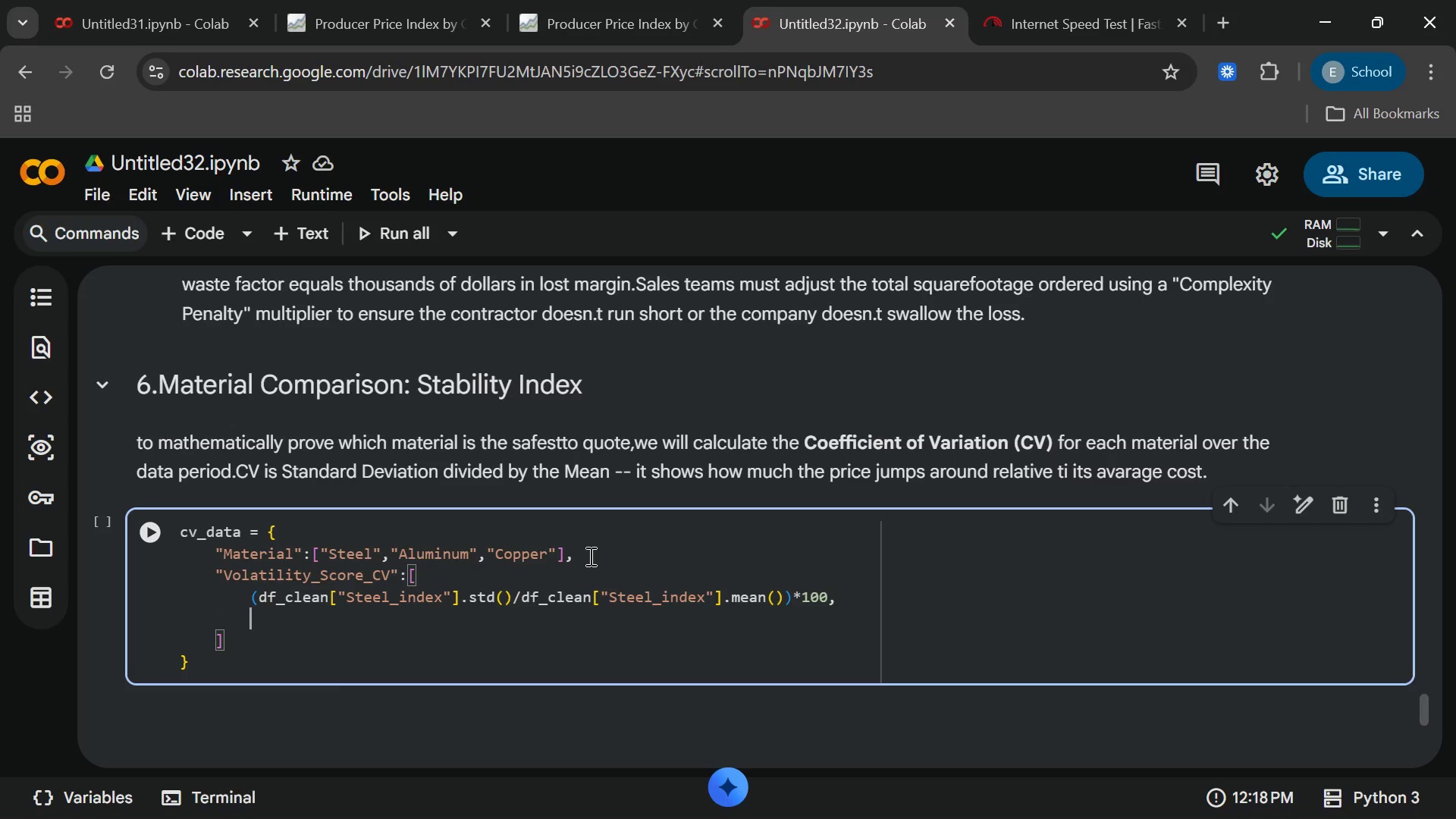 
type((df_clean["Aluminum_index)
key(Backspace)
key(Backspace)
key(Backspace)
key(Backspace)
key(Backspace)
type(Index)
 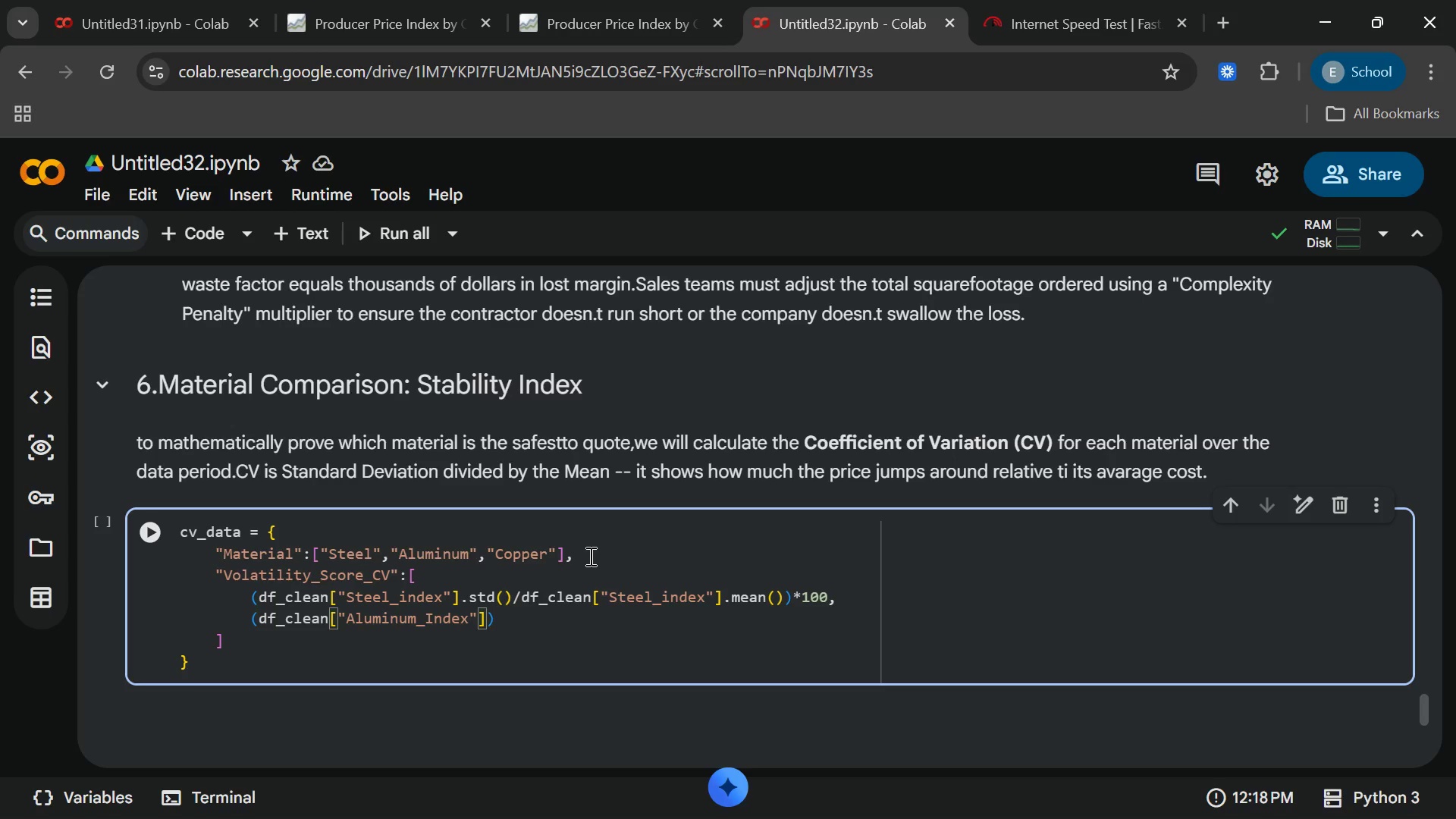 
key(End)
 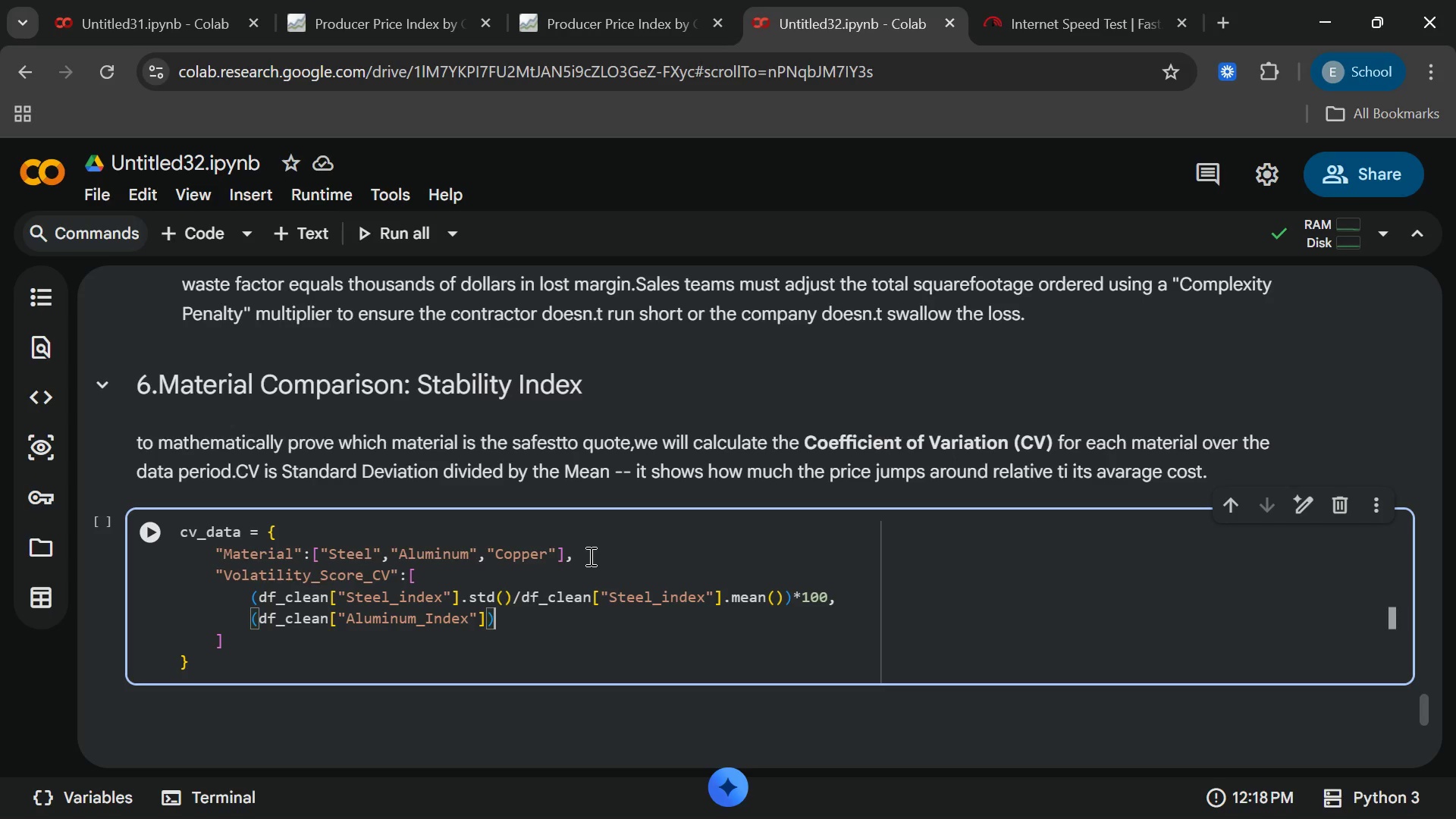 
key(ArrowLeft)
 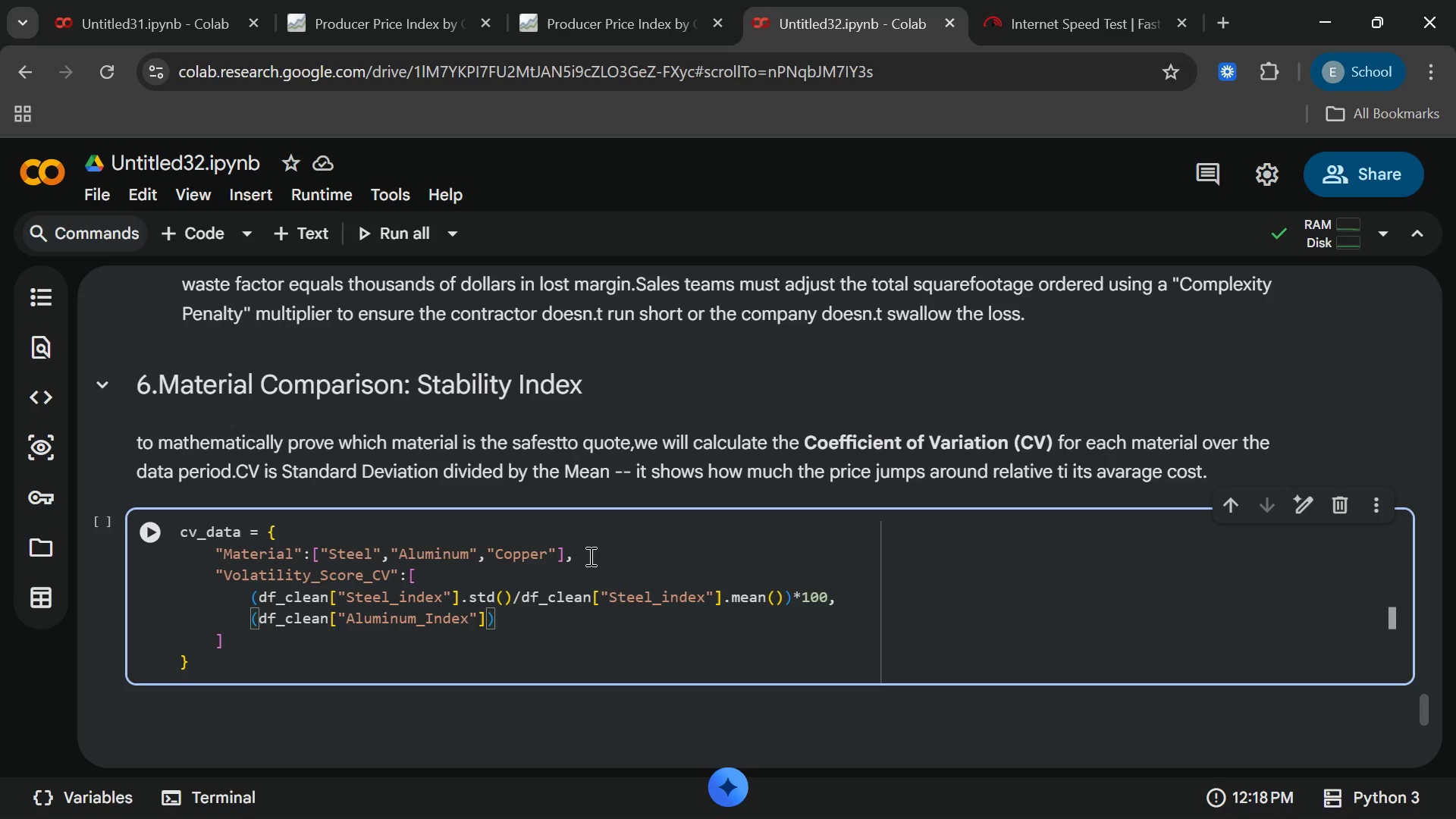 
type(.std)
 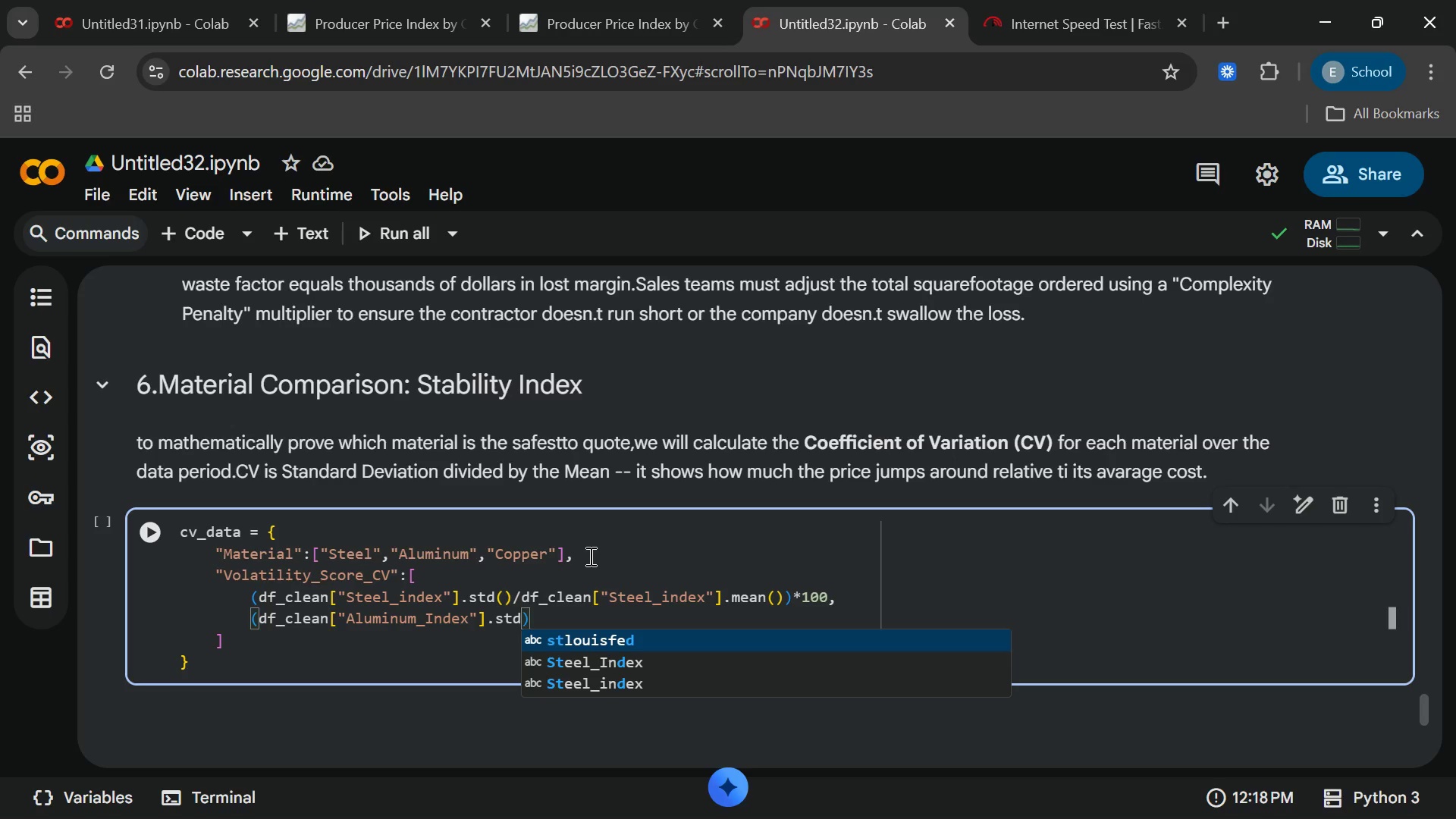 
key(Shift+9)
 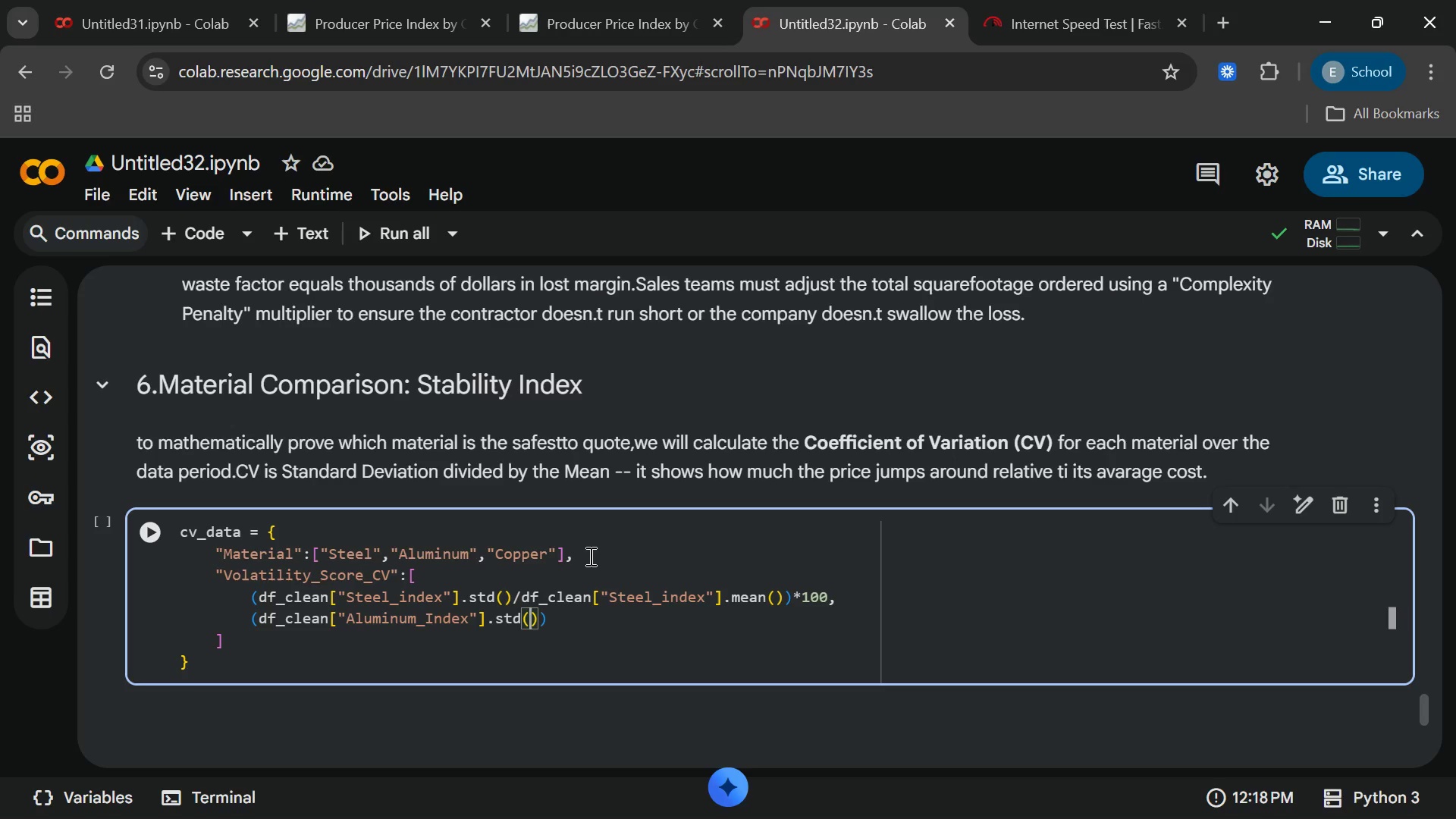 
key(End)
 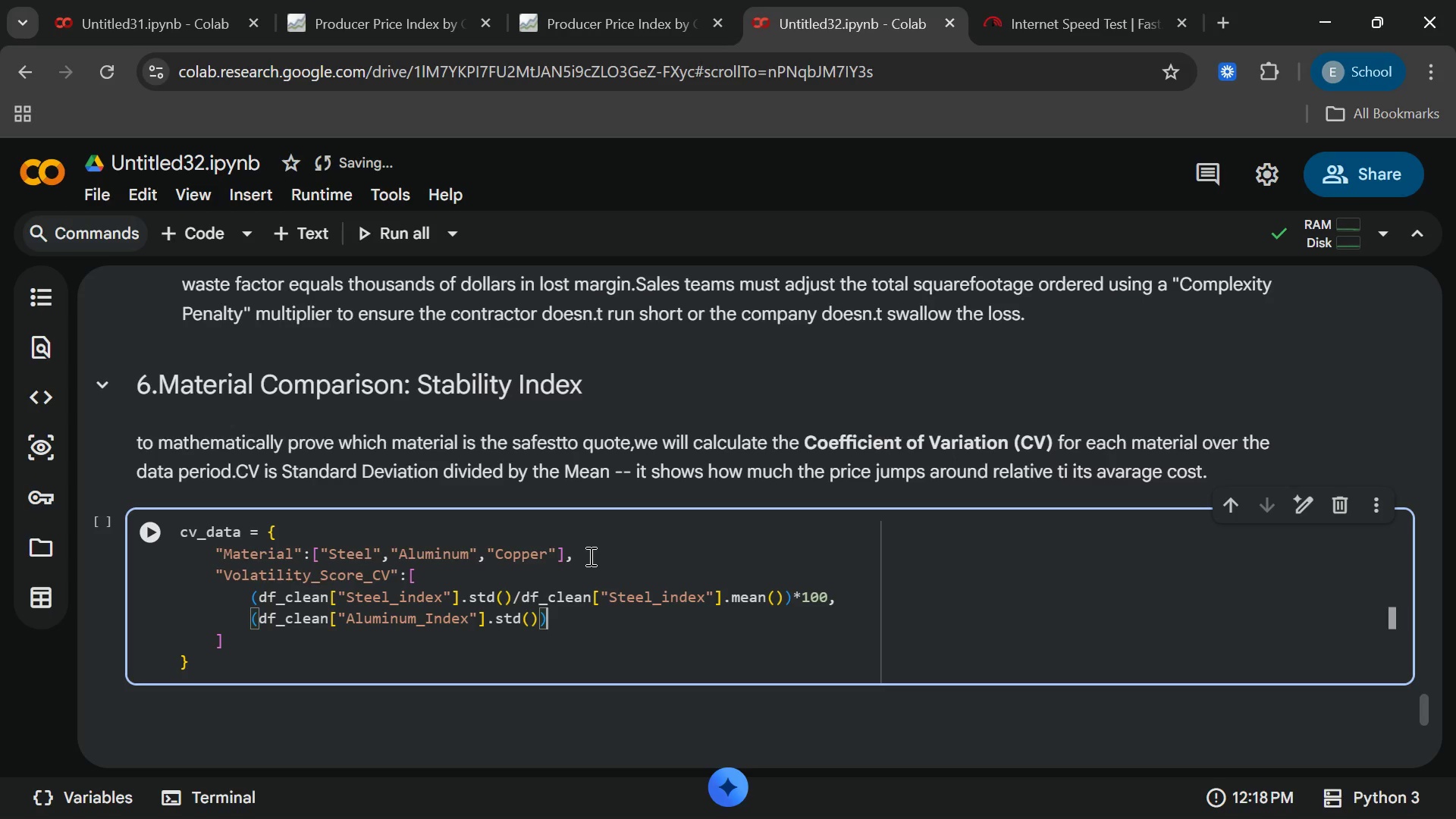 
key(ArrowLeft)
 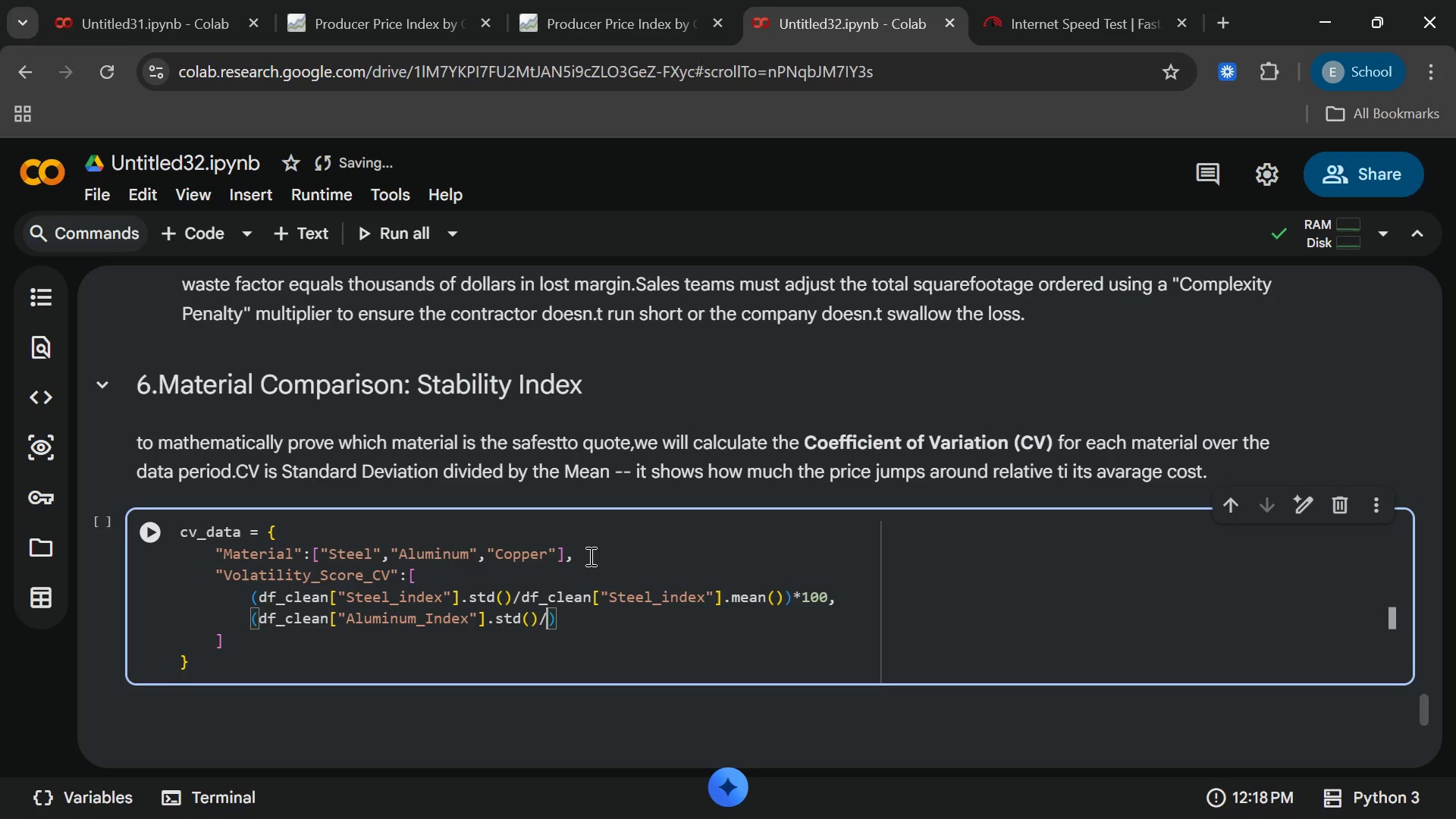 
type(/df_clean)
 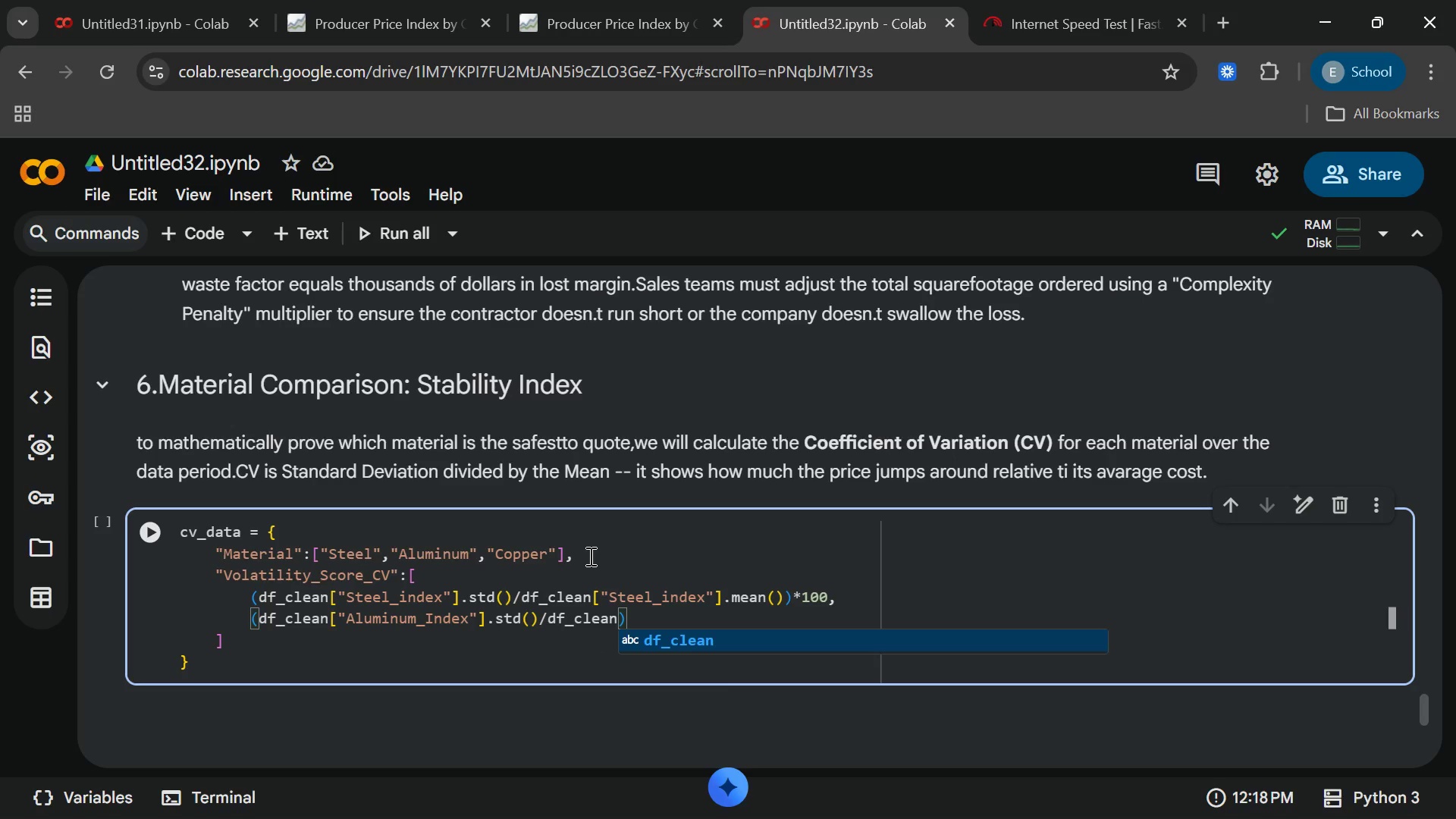 
wait(10.11)
 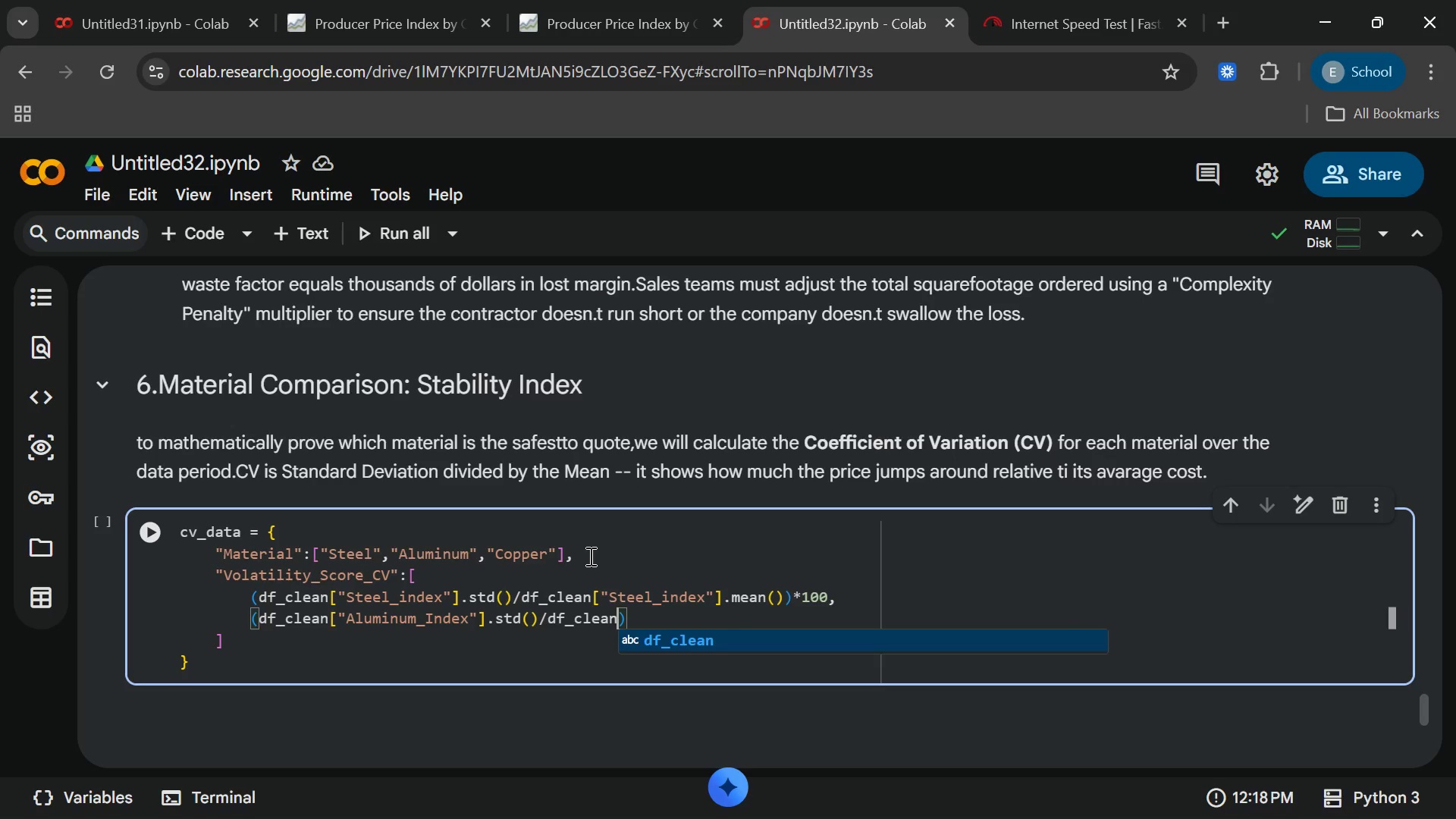 
key(BracketLeft)
 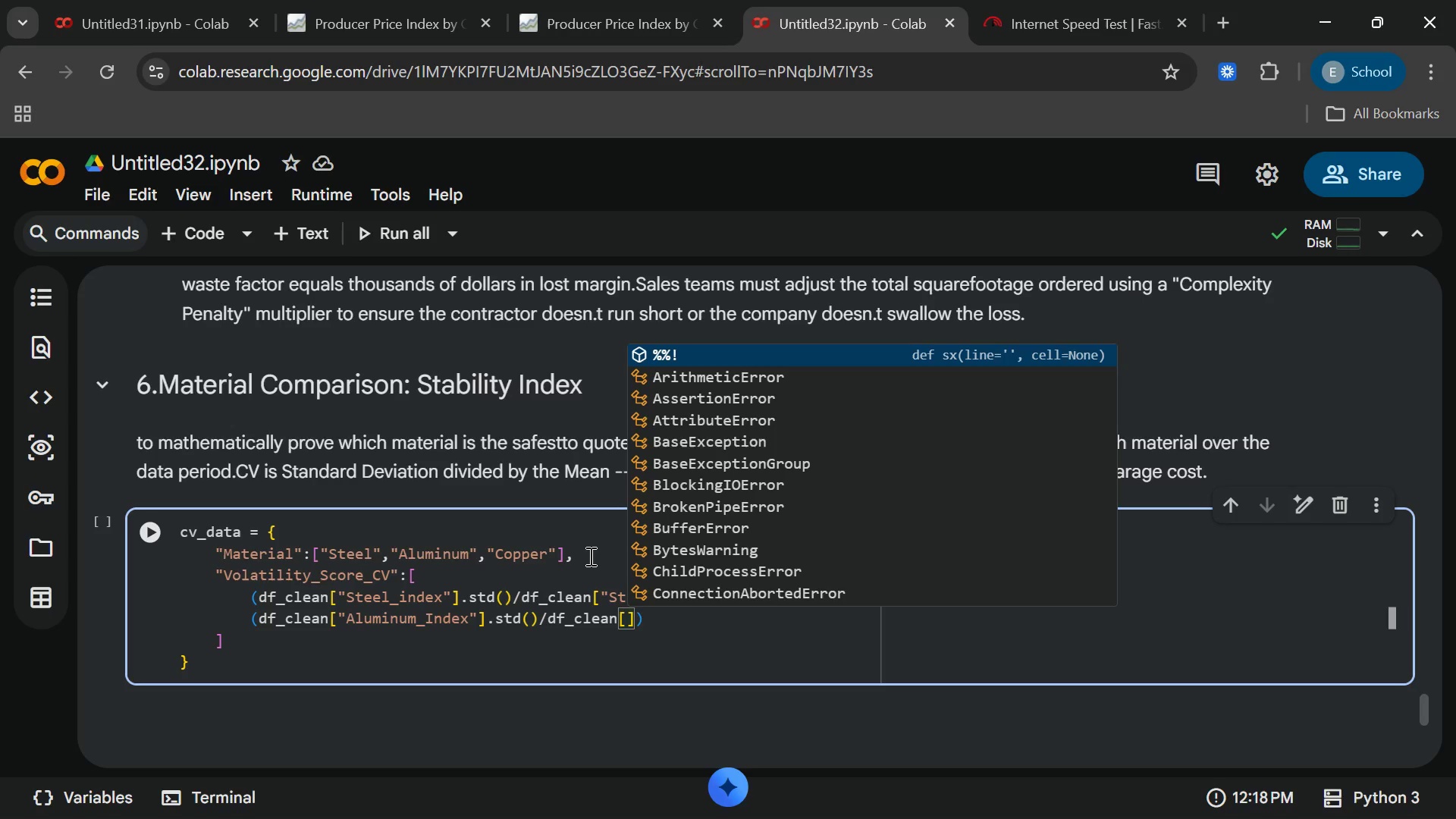 
type("Ali)
key(Backspace)
type(uminum_Index)
 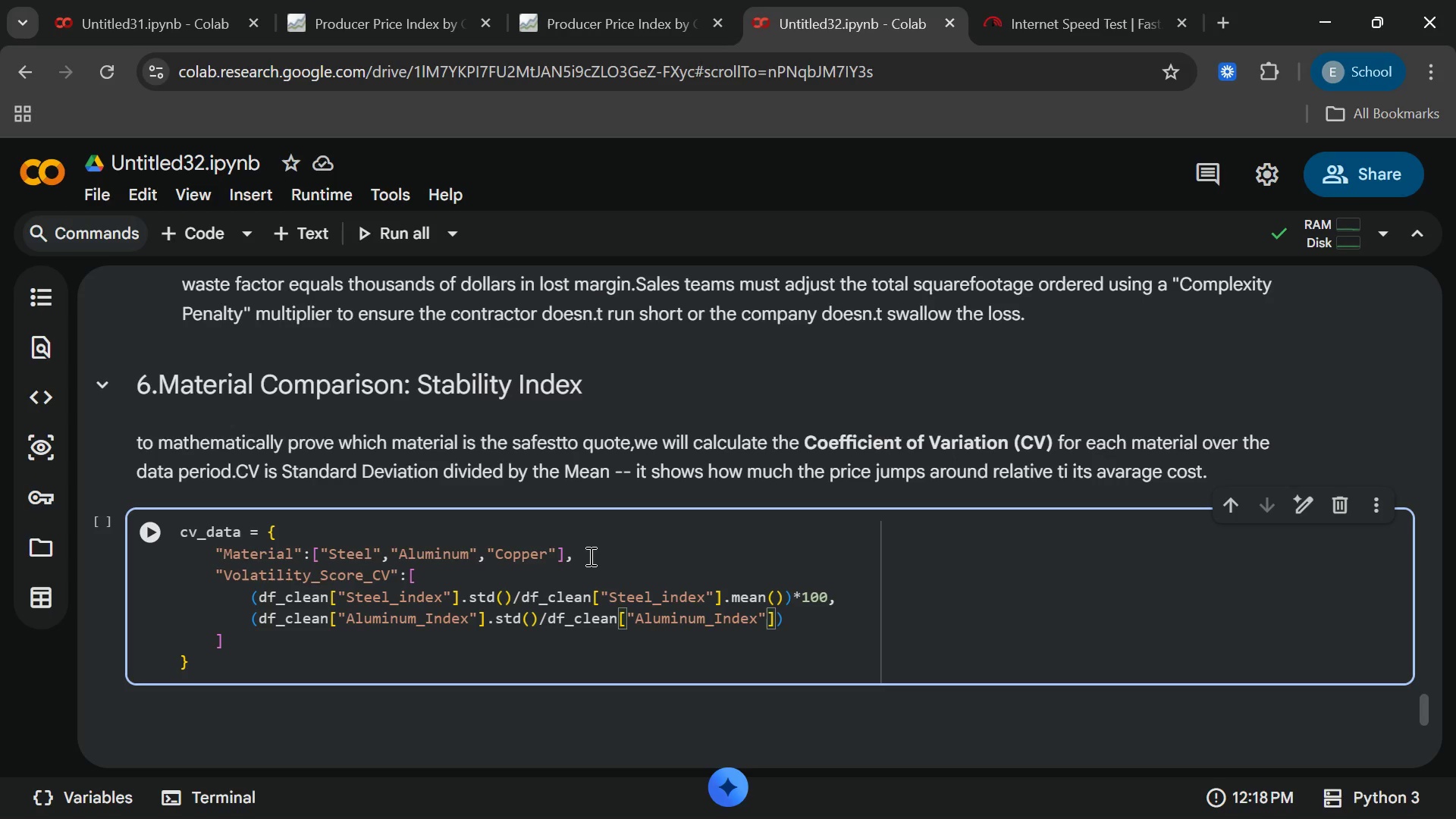 
key(ArrowRight)
 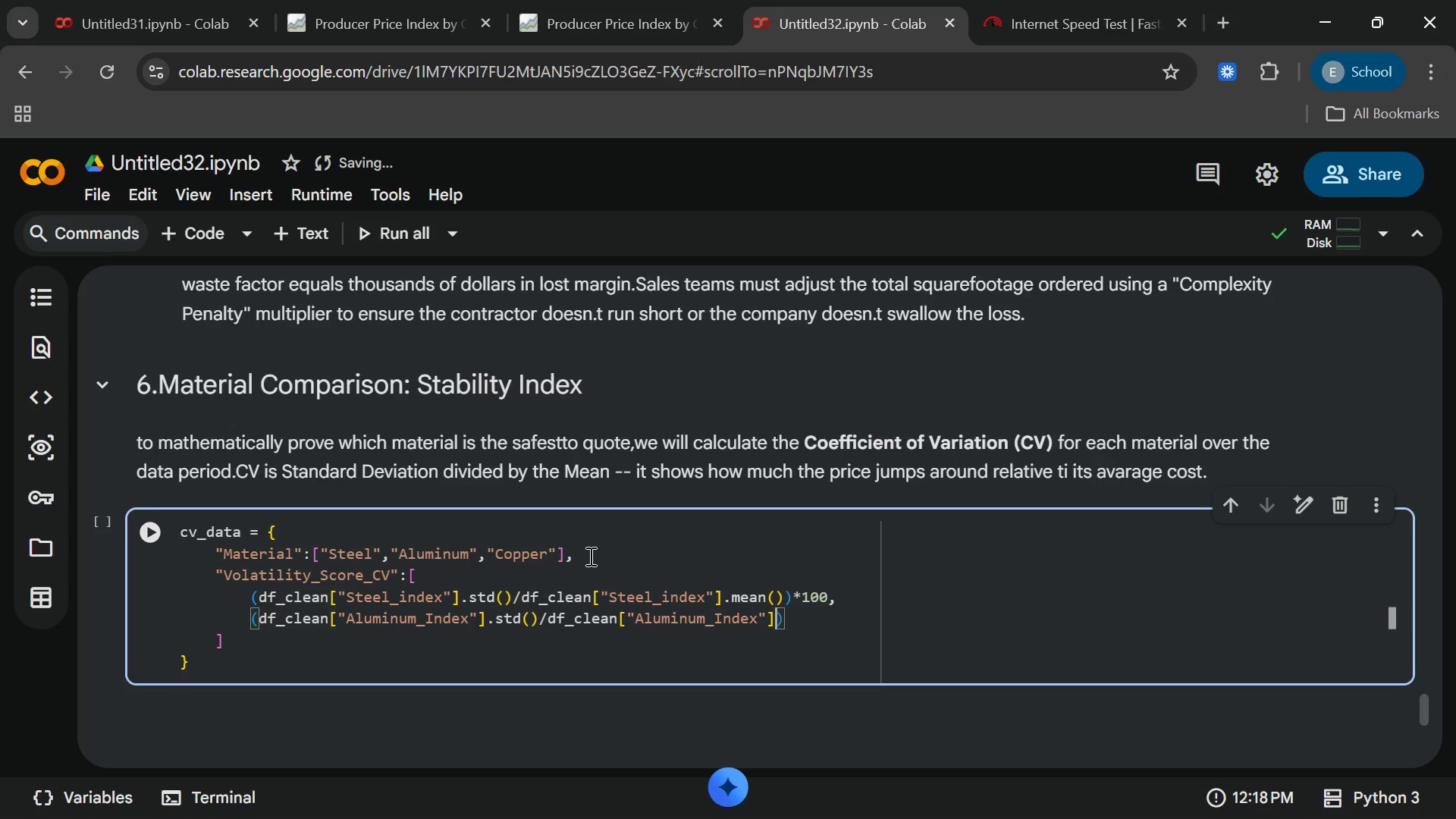 
key(ArrowRight)
 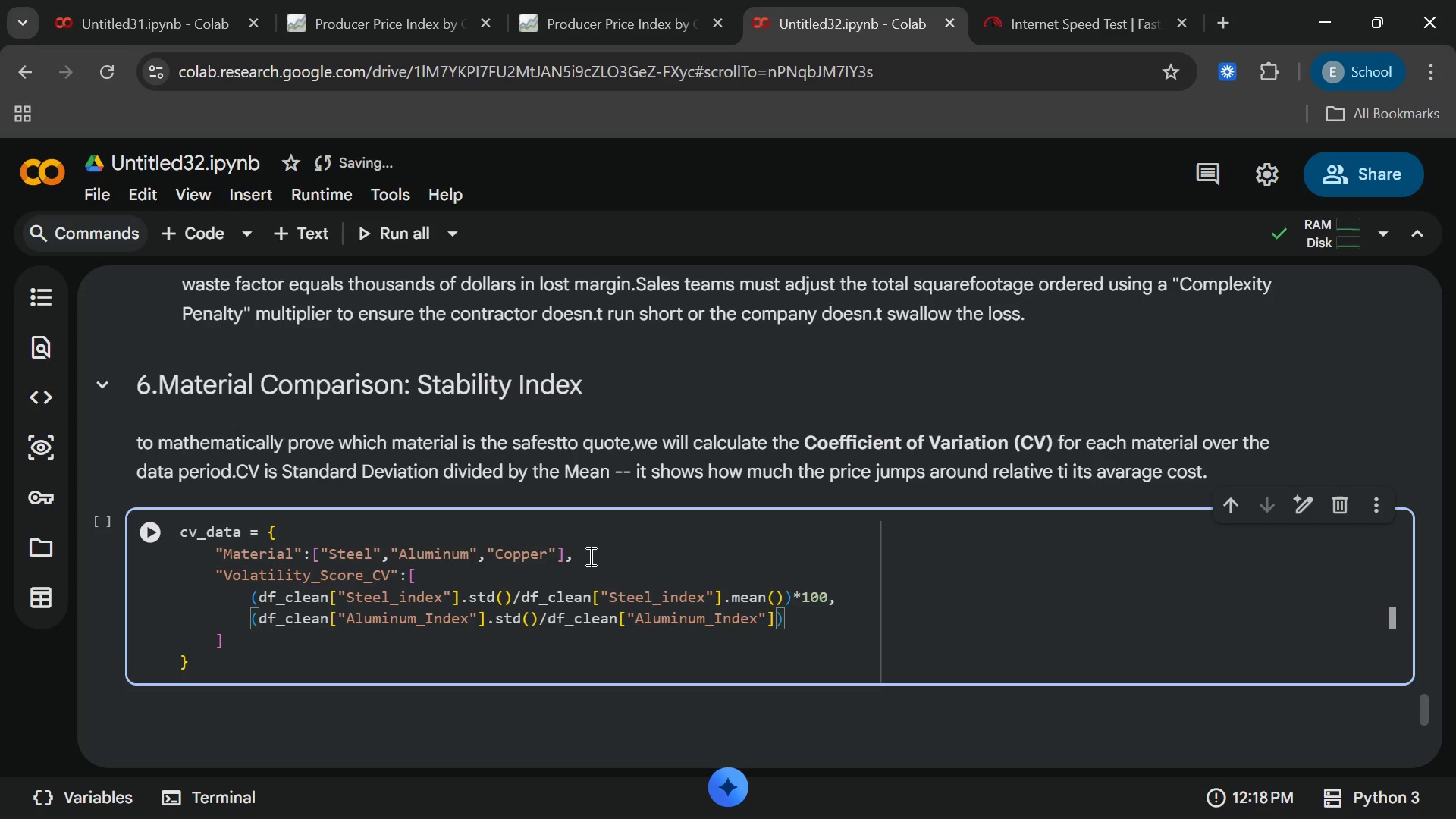 
type(.mean([End]*100,)
 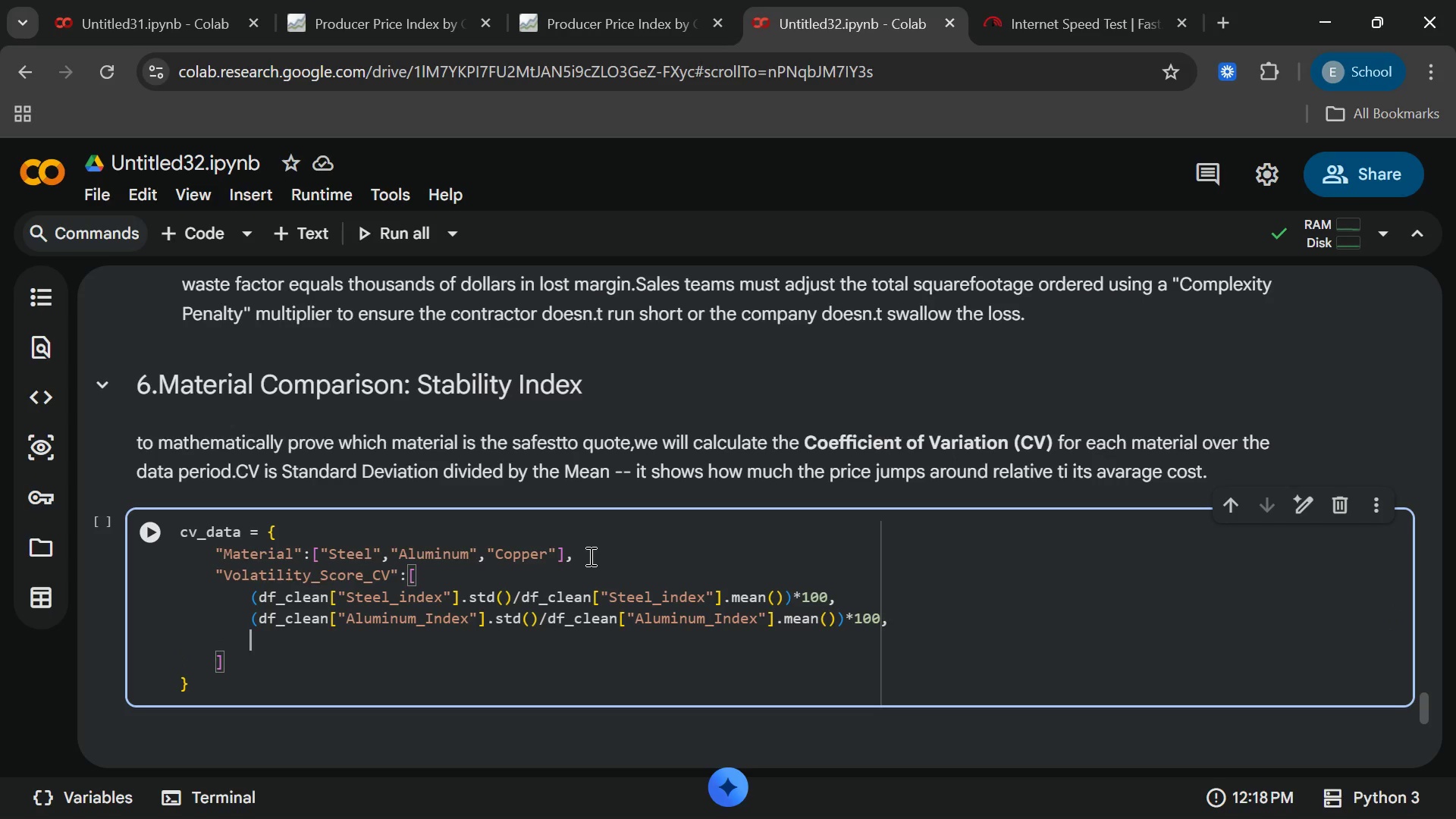 
 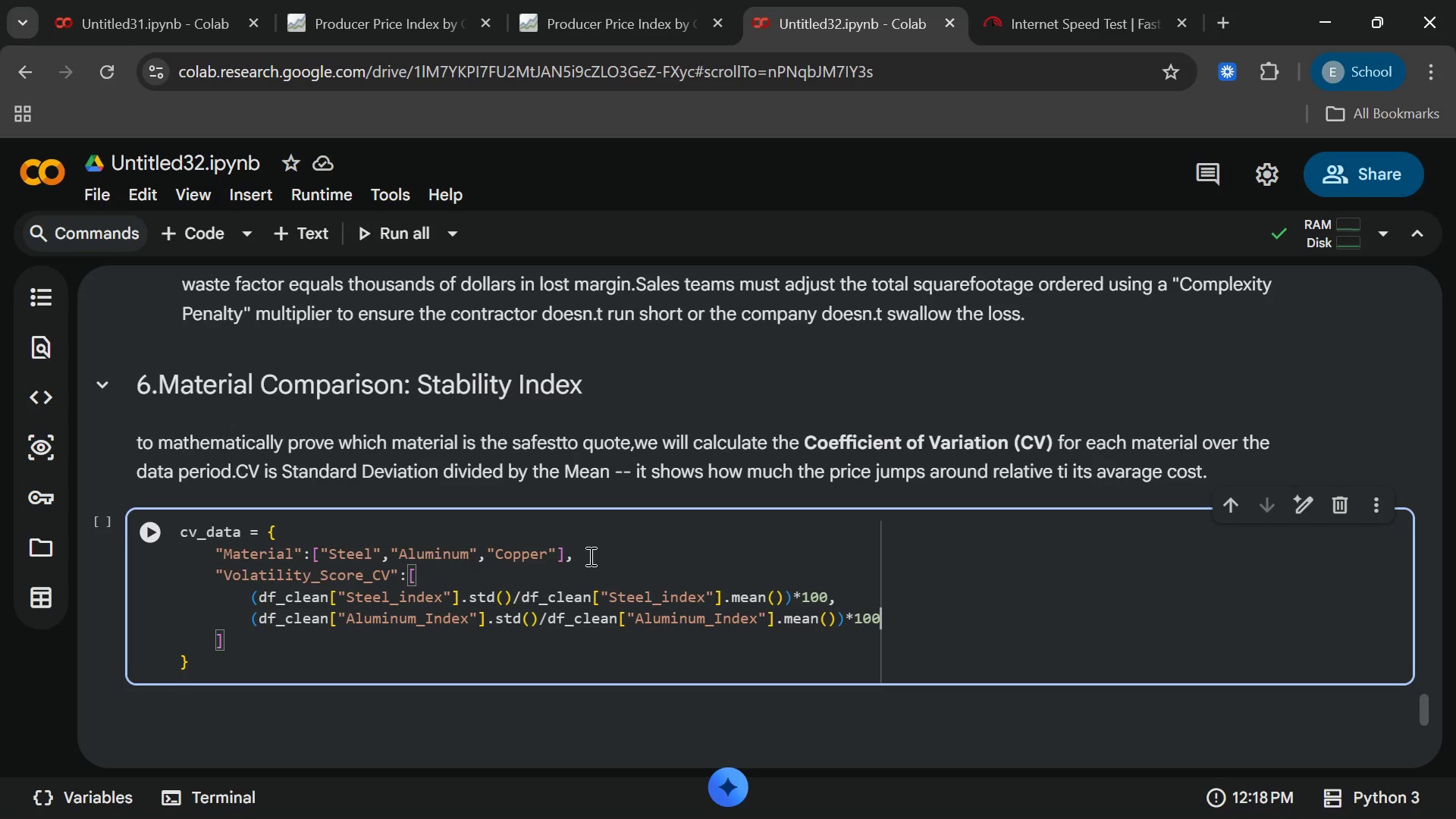 
key(Enter)
 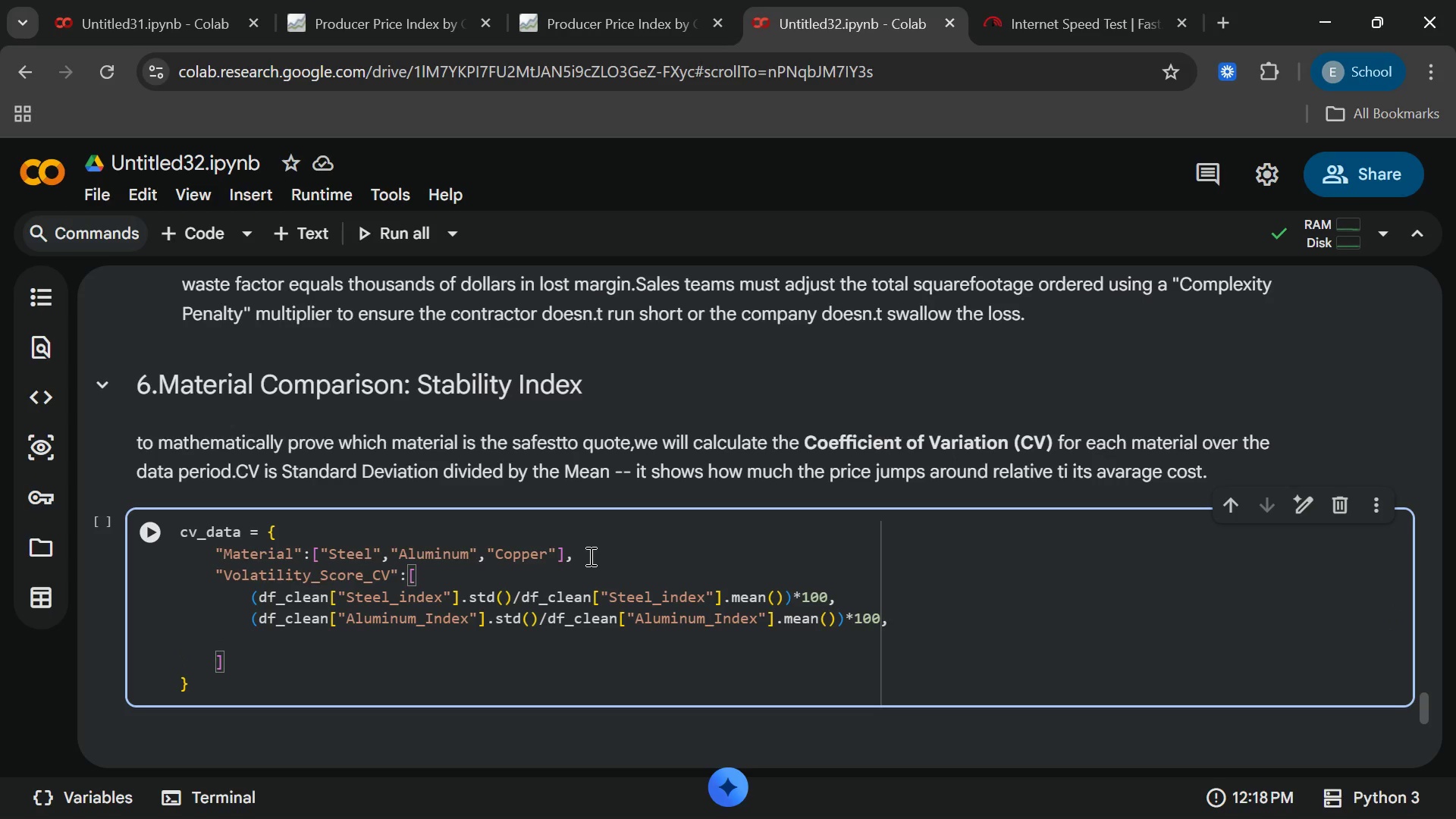 
type((df_clean["Copper_index)
 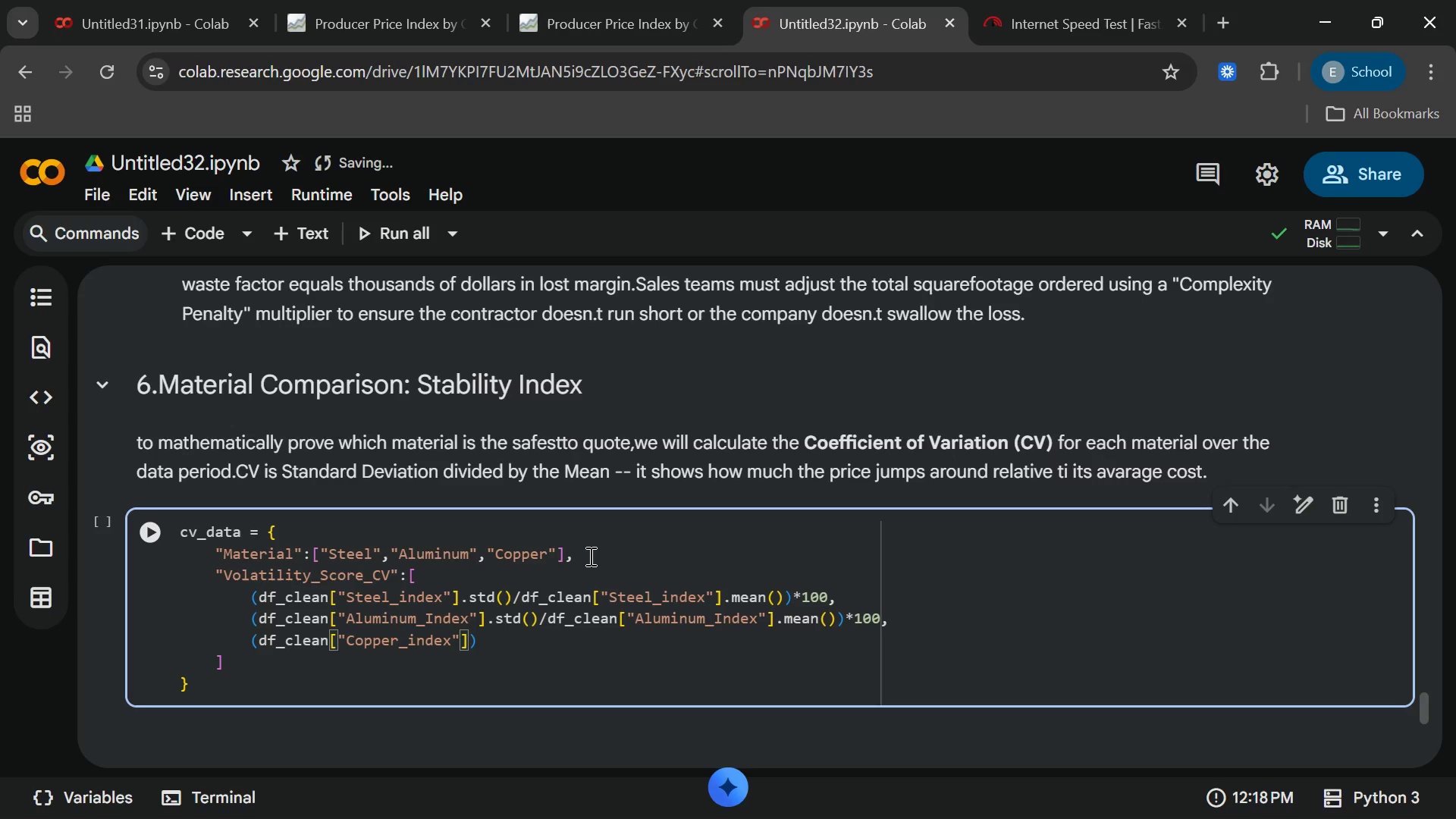 
key(ArrowRight)
 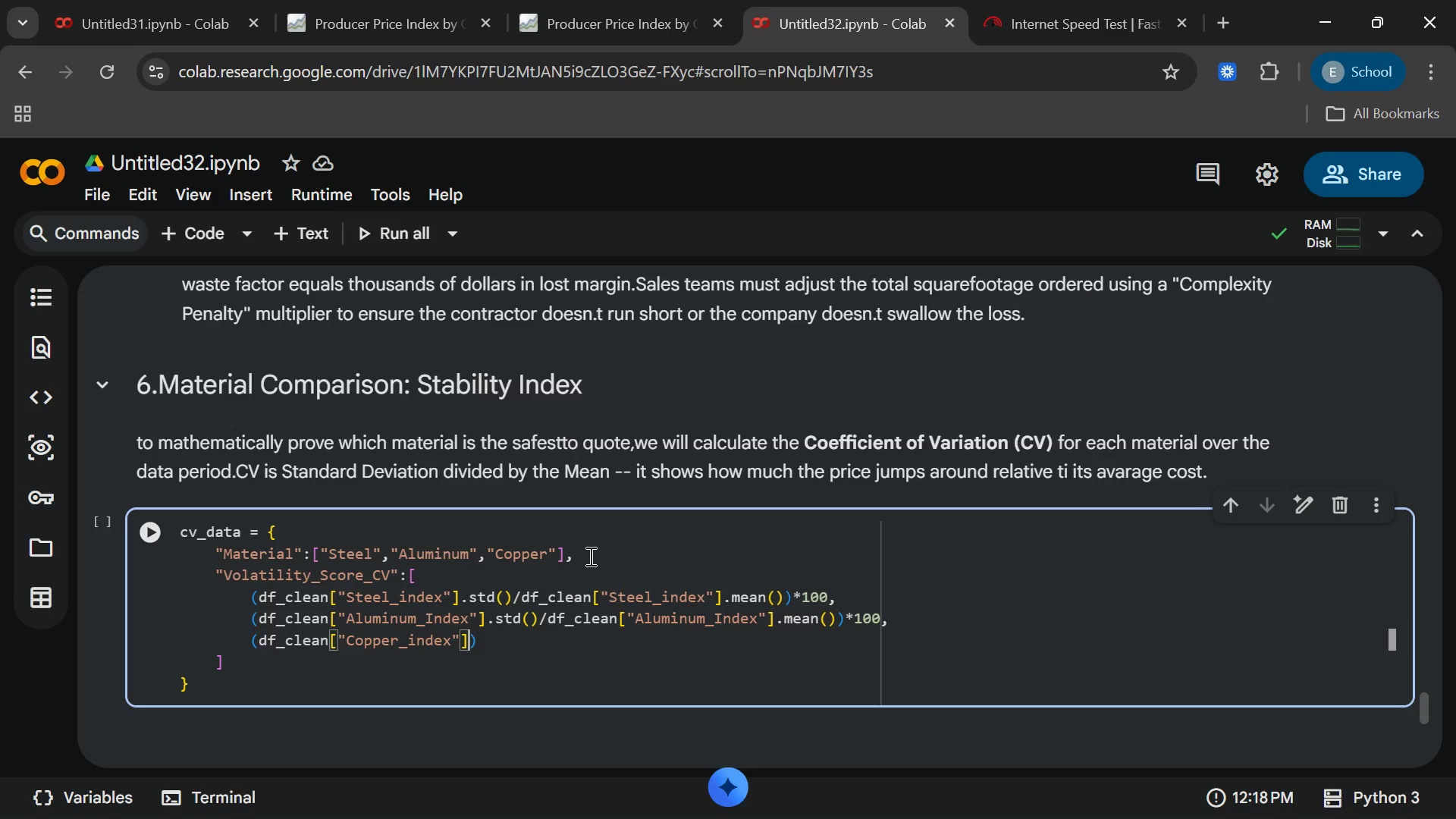 
key(ArrowRight)
 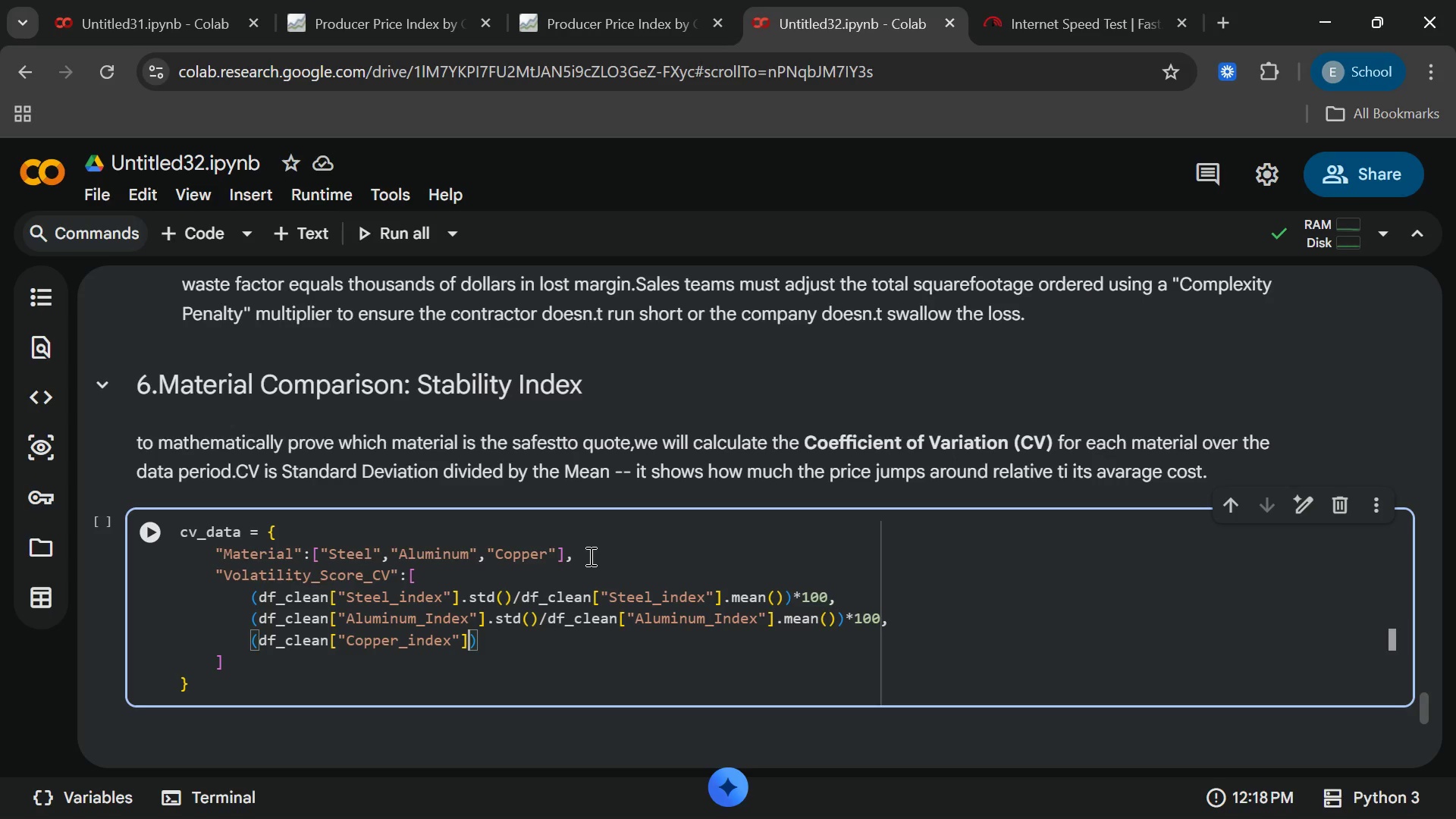 
type(.std)
 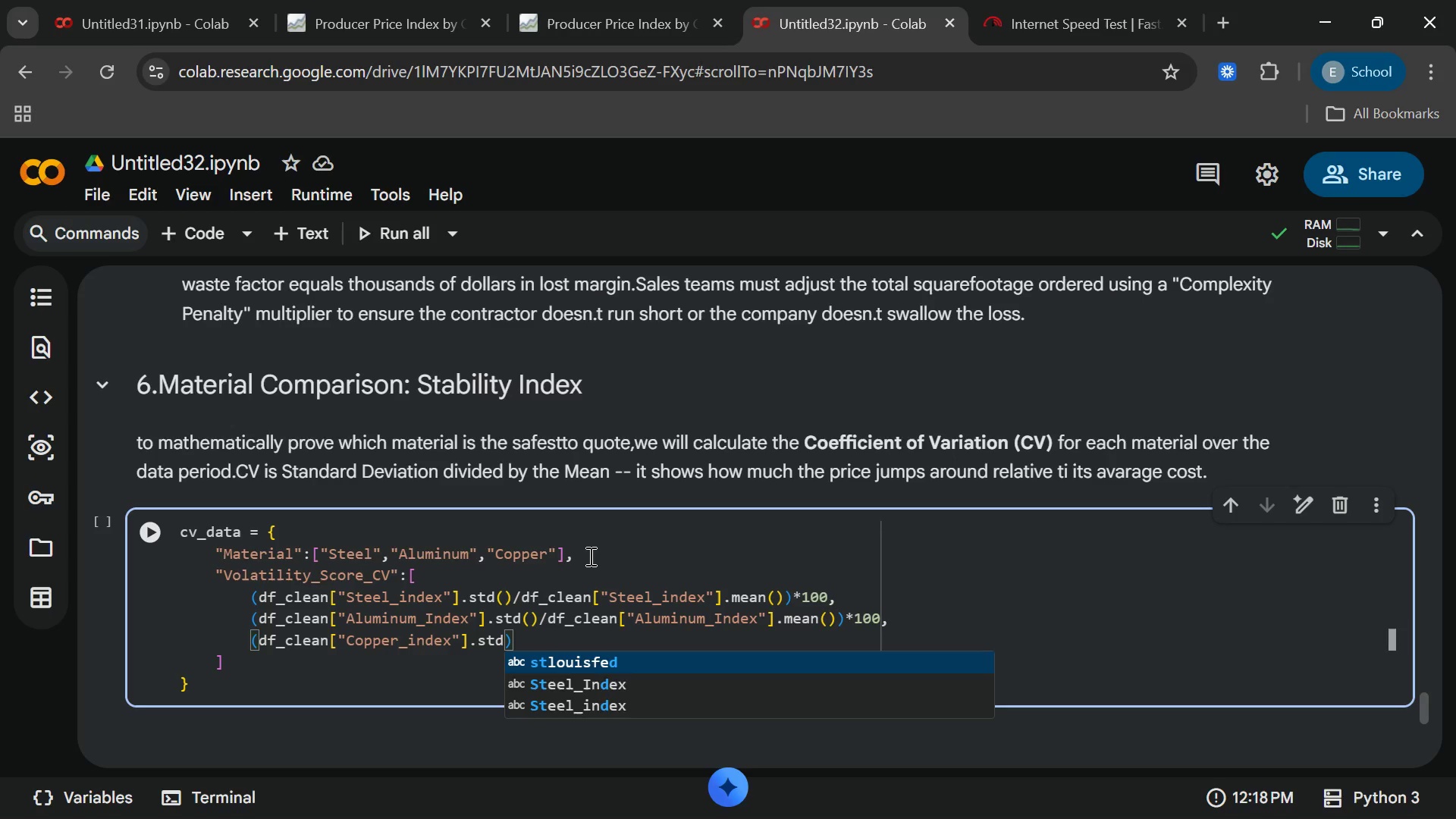 
key(Shift+9)
 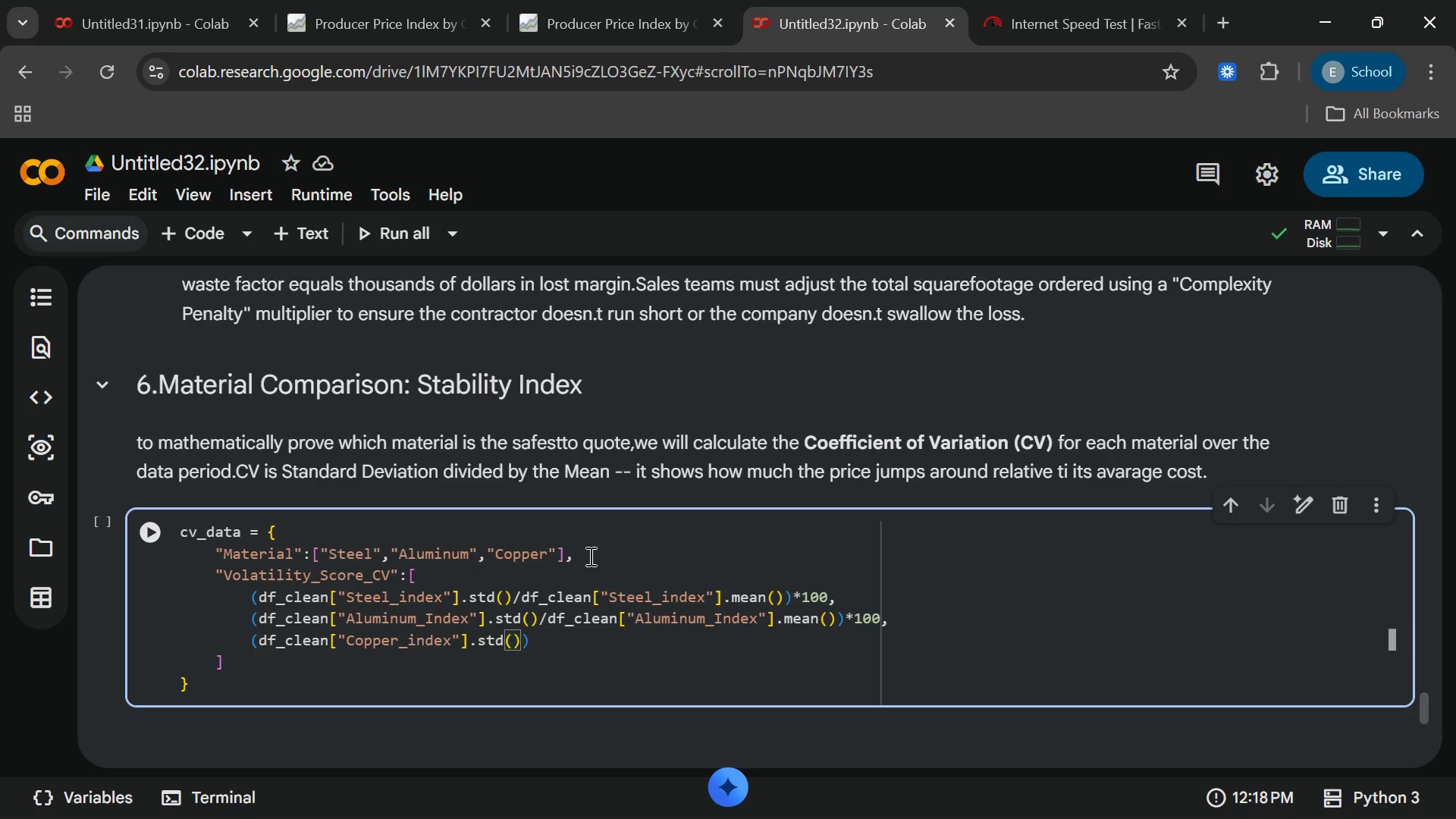 
key(ArrowRight)
 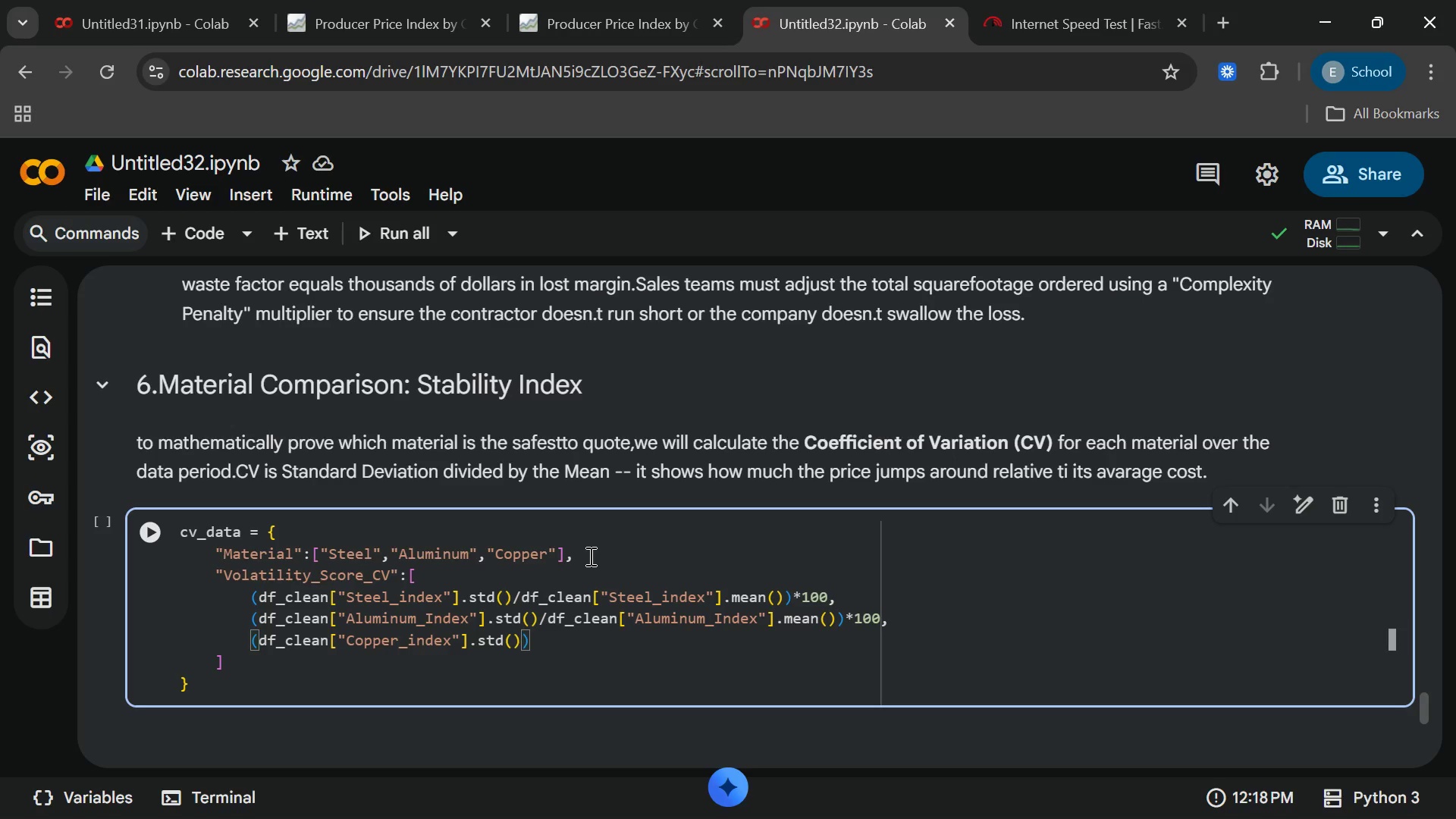 
type(/df_clr)
 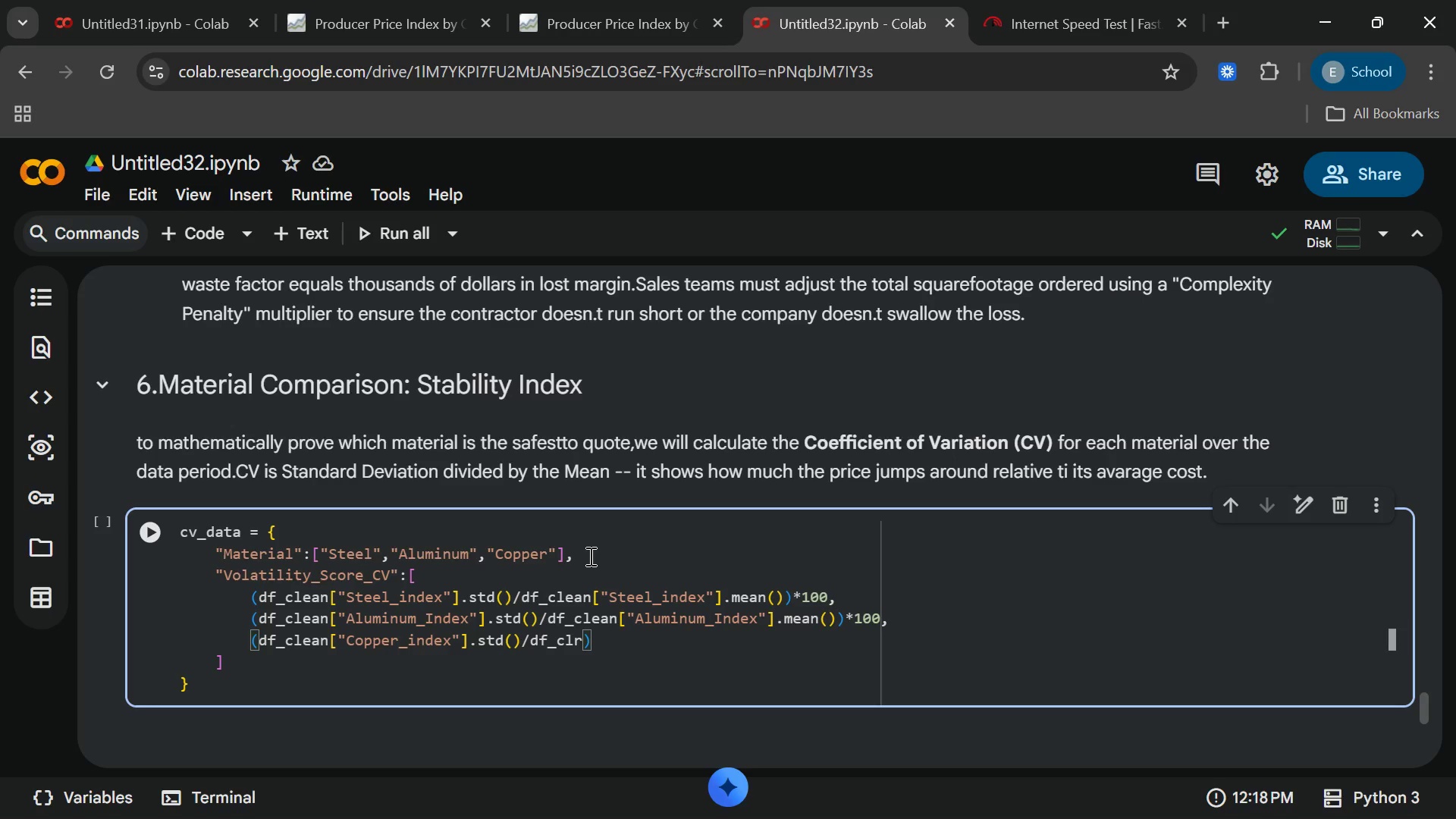 
key(Alt+F15)
 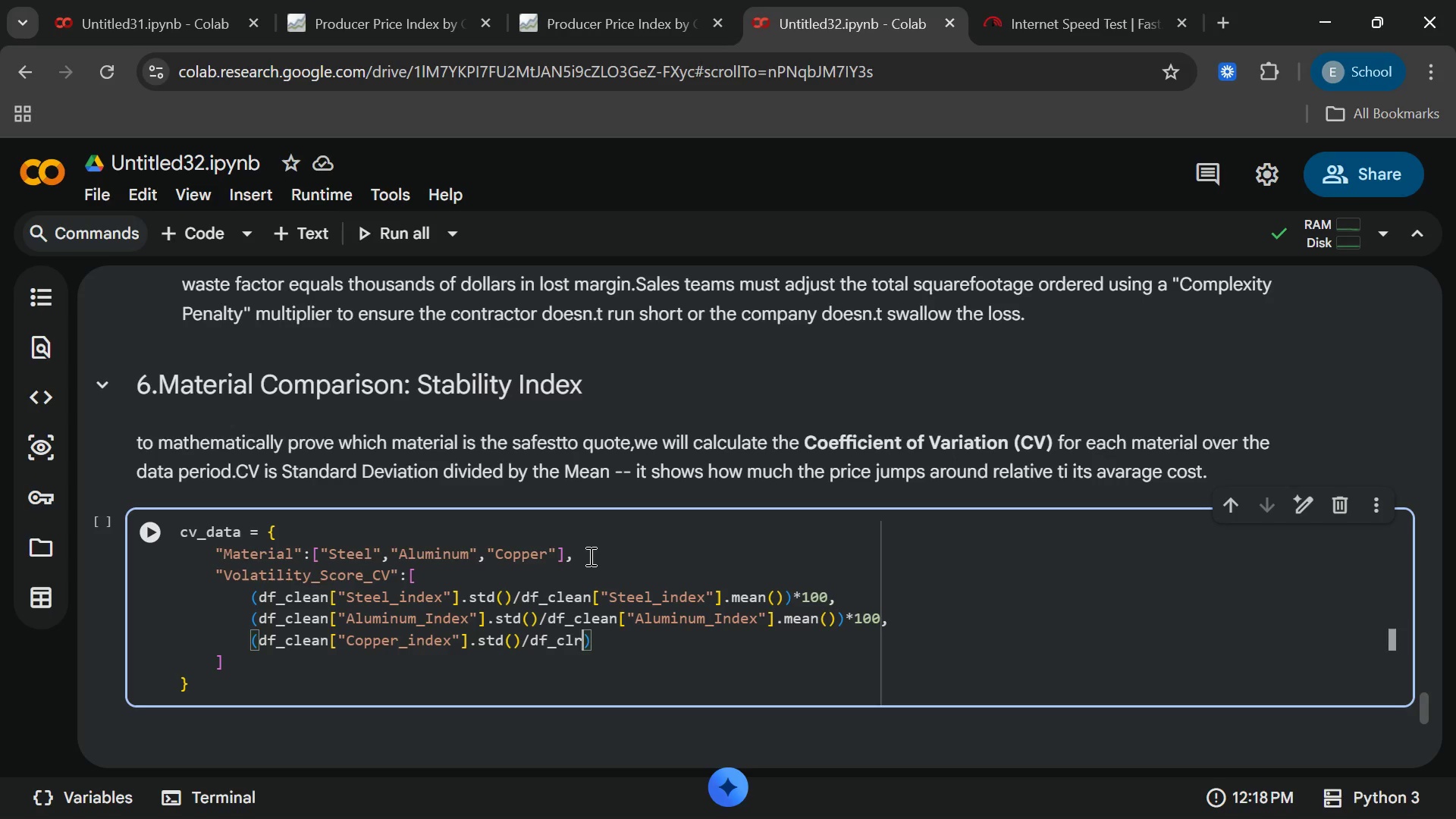 
key(Alt+AltLeft)
 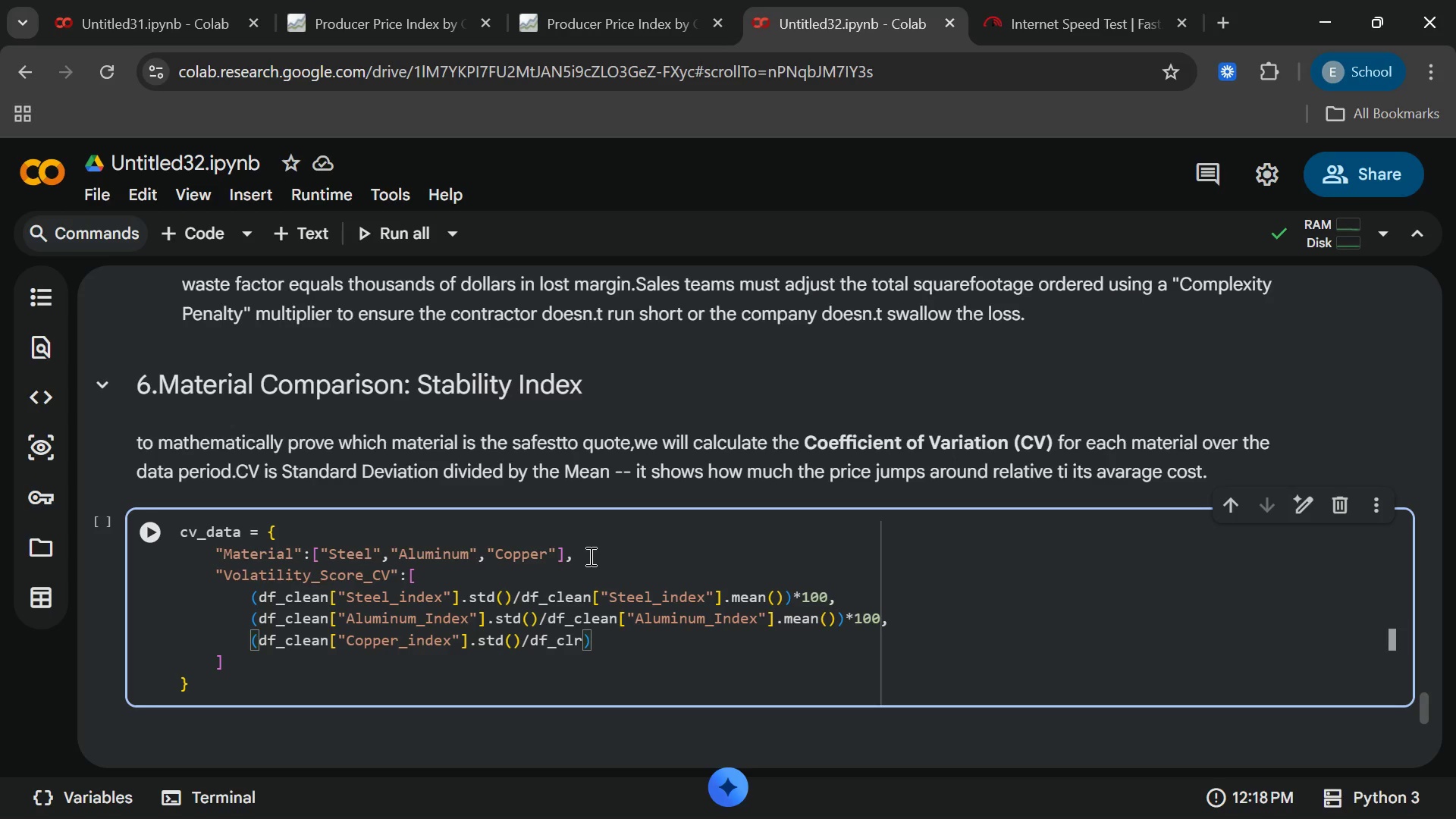 
key(Alt+Meta+MetaLeft)
 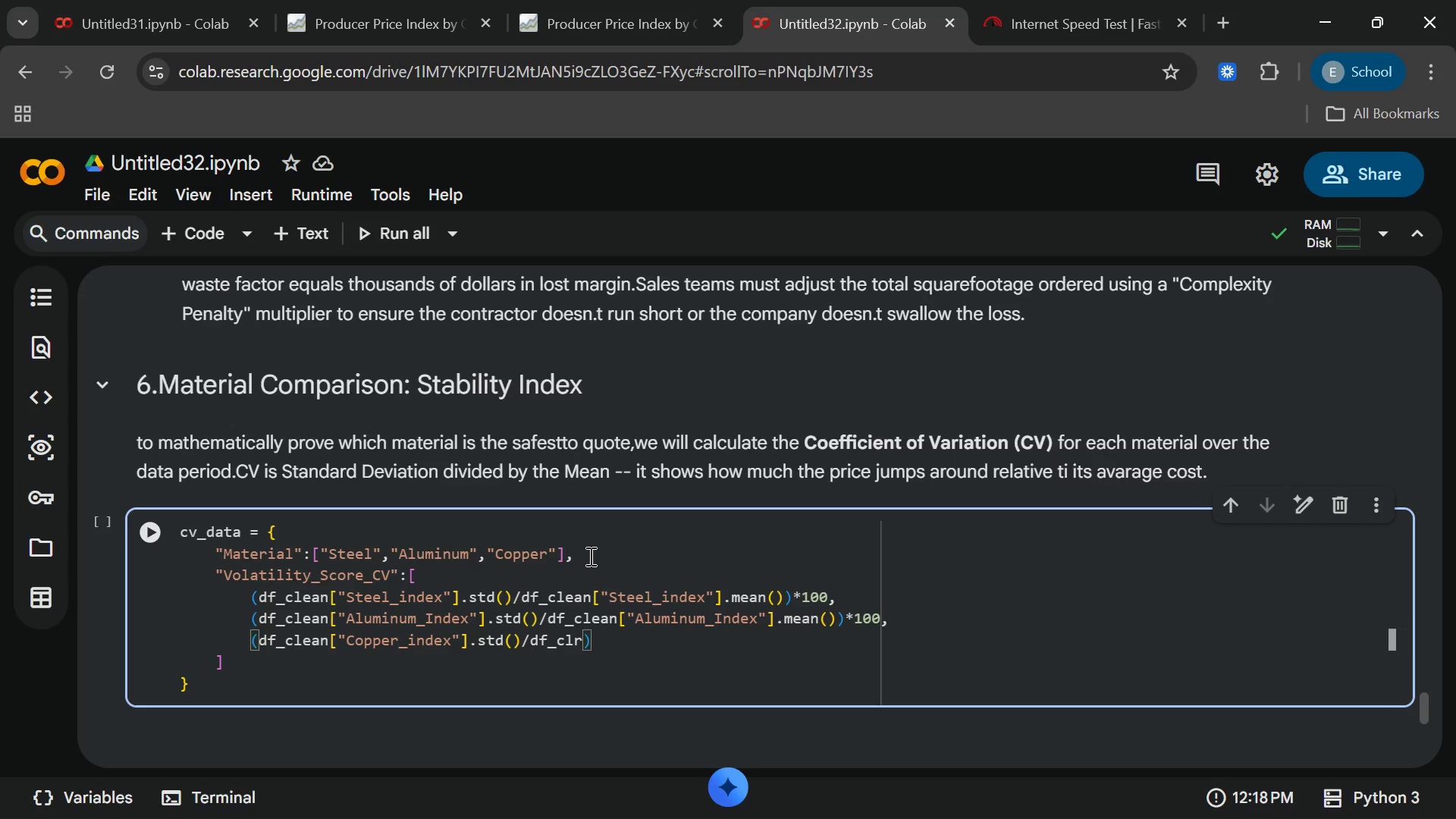 
key(Backspace)
type(ean)
 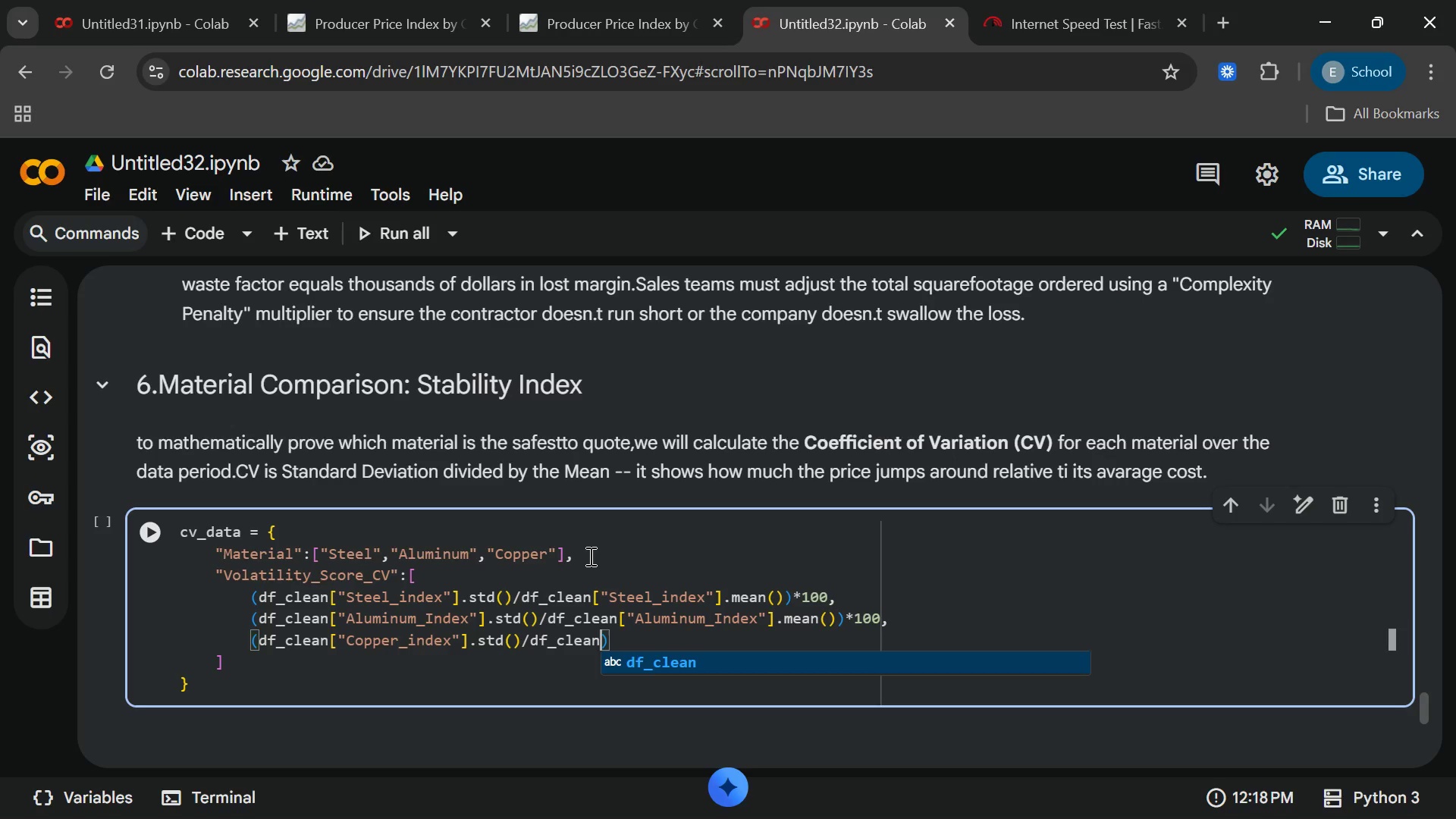 
type(["Copper_index[End])
 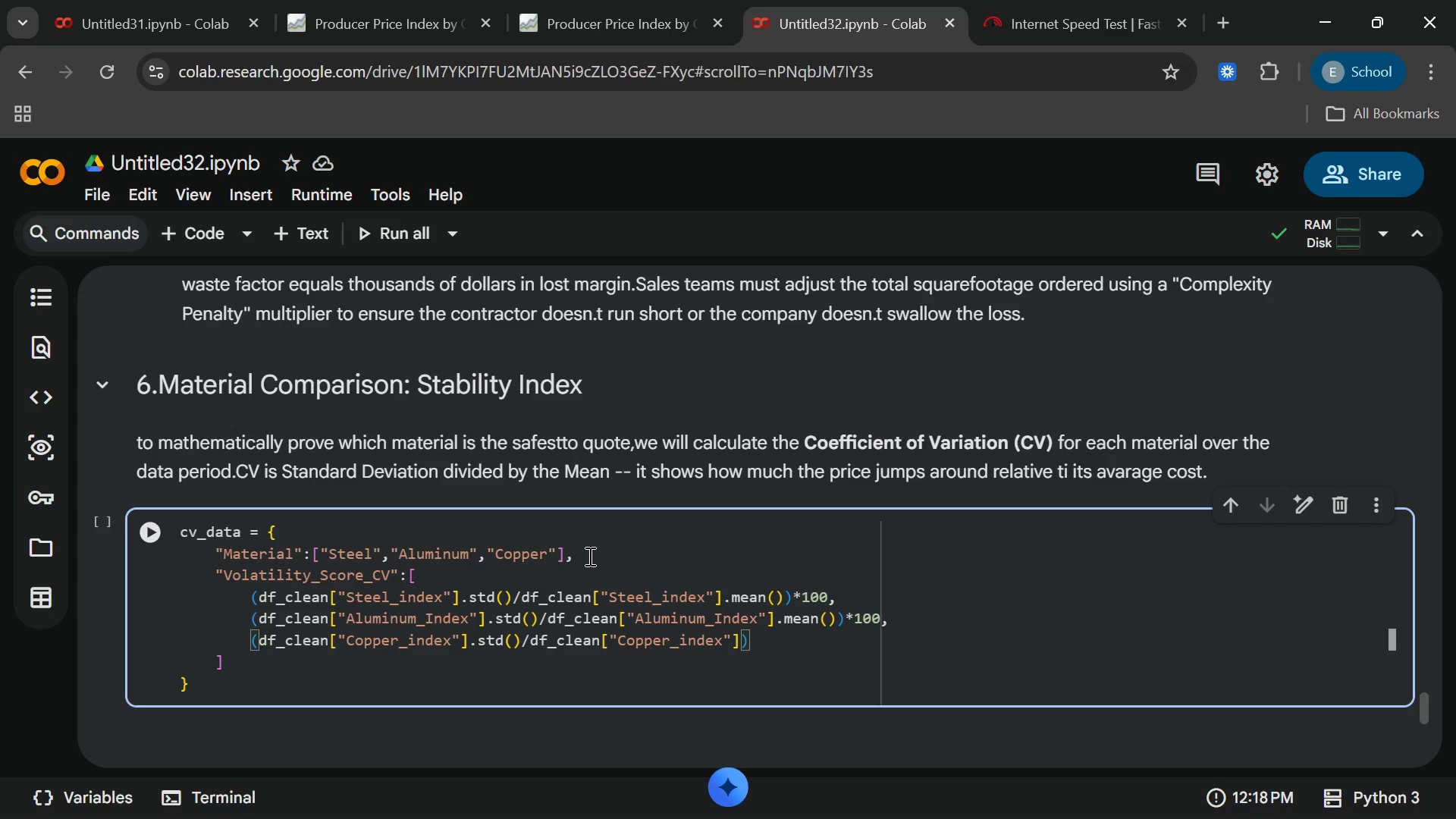 
key(ArrowLeft)
 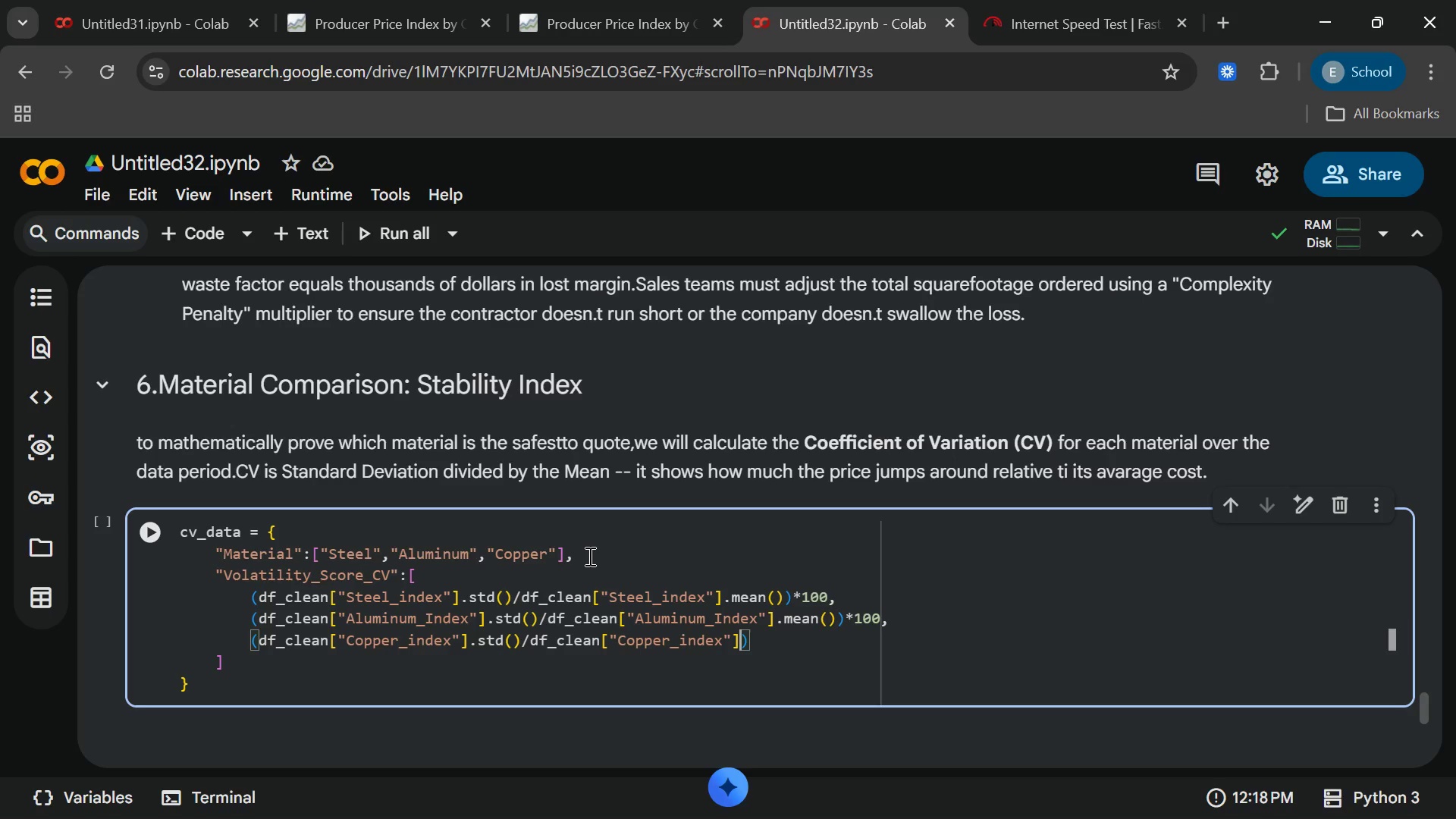 
type(.mean()
 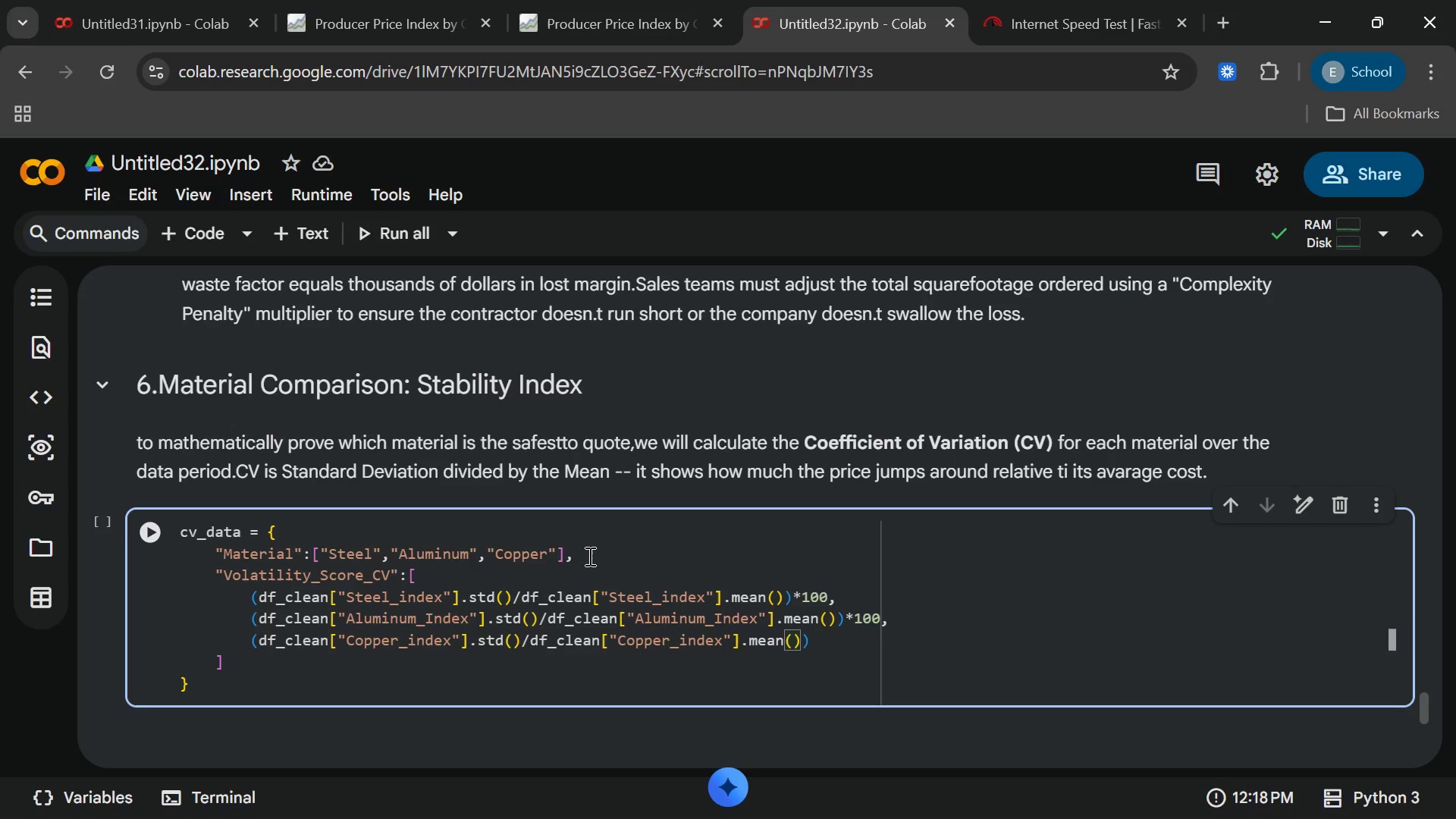 
left_click([966, 792])